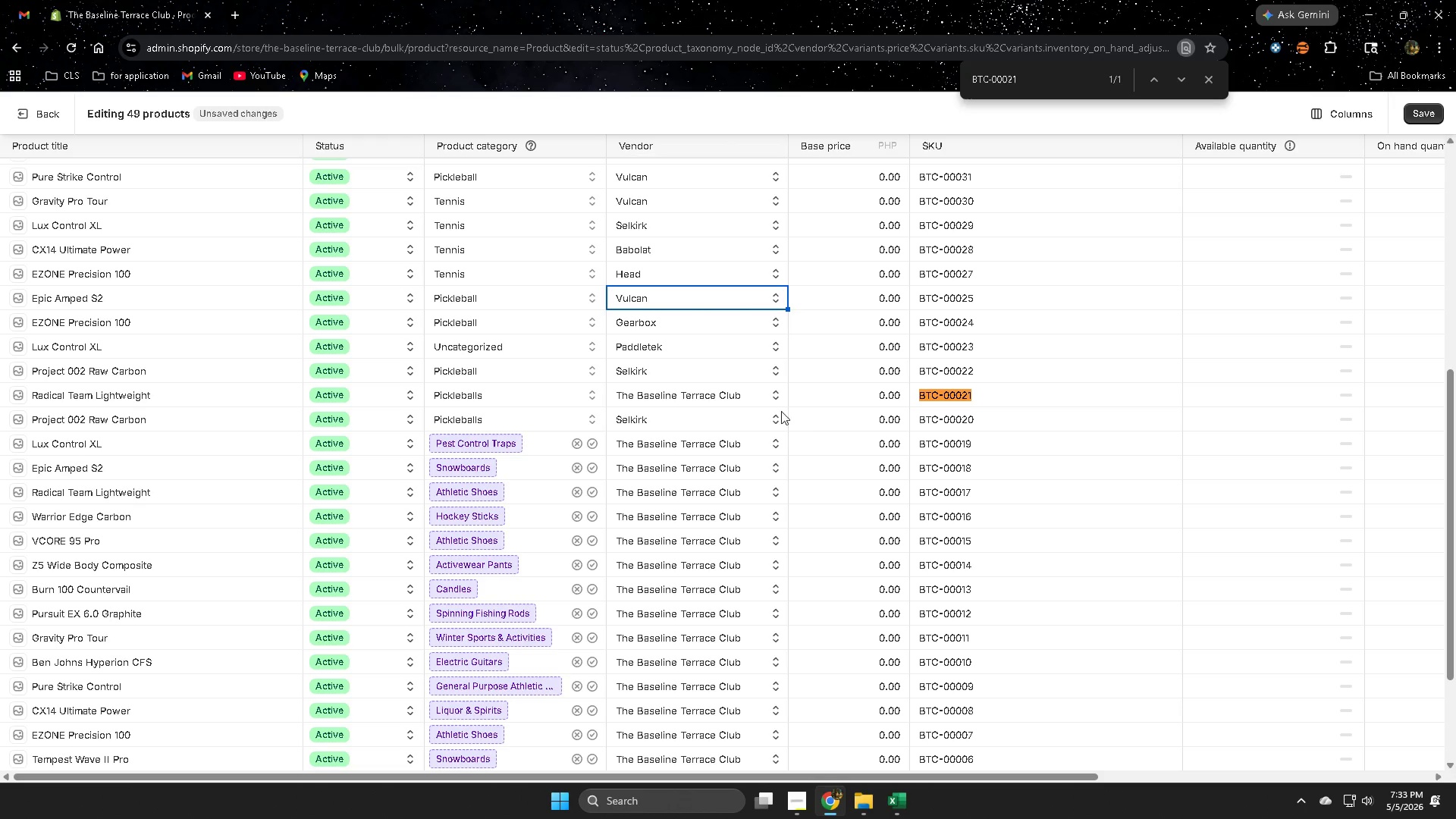 
scroll: coordinate [724, 473], scroll_direction: up, amount: 2.0
 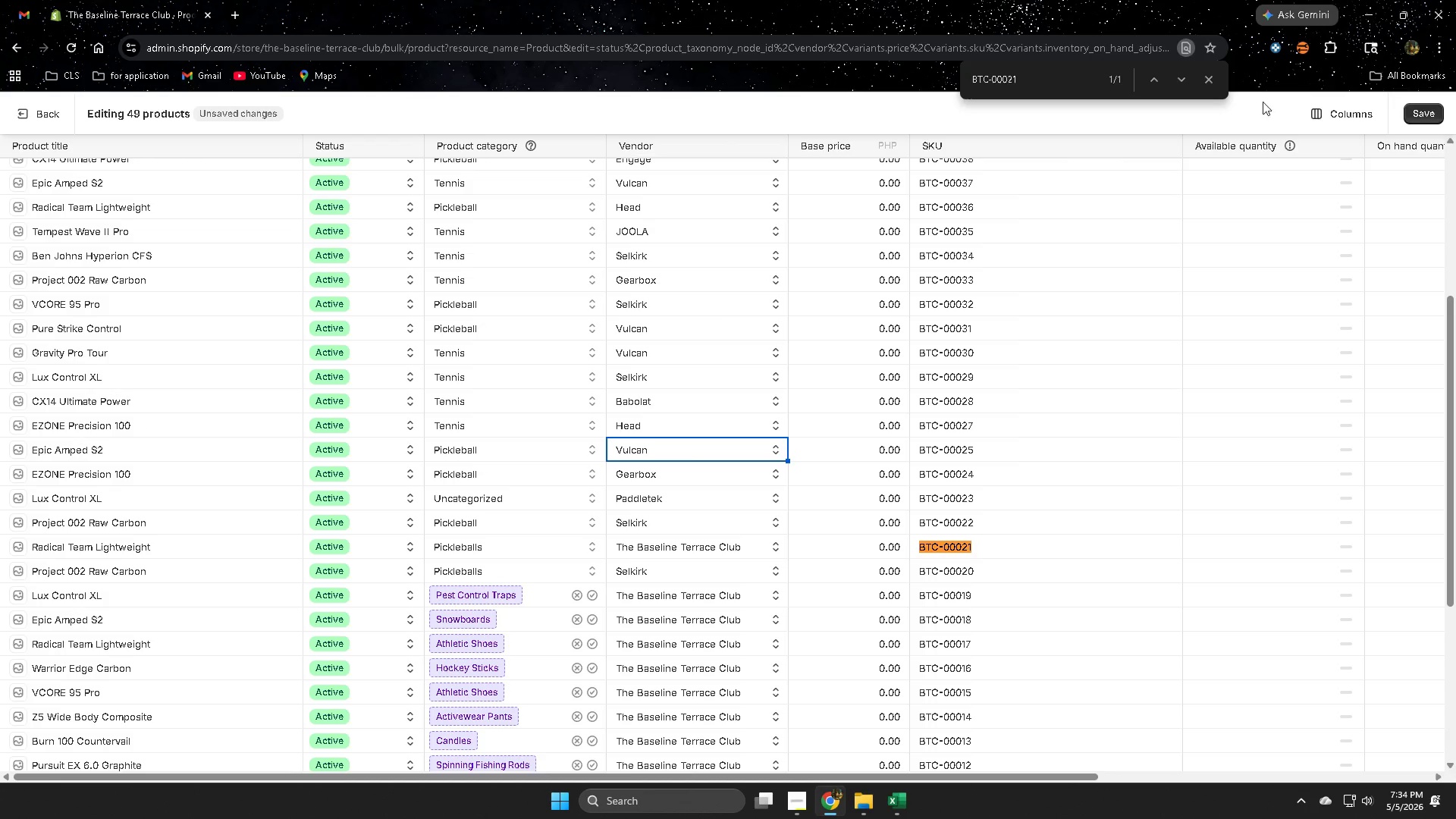 
left_click([1212, 78])
 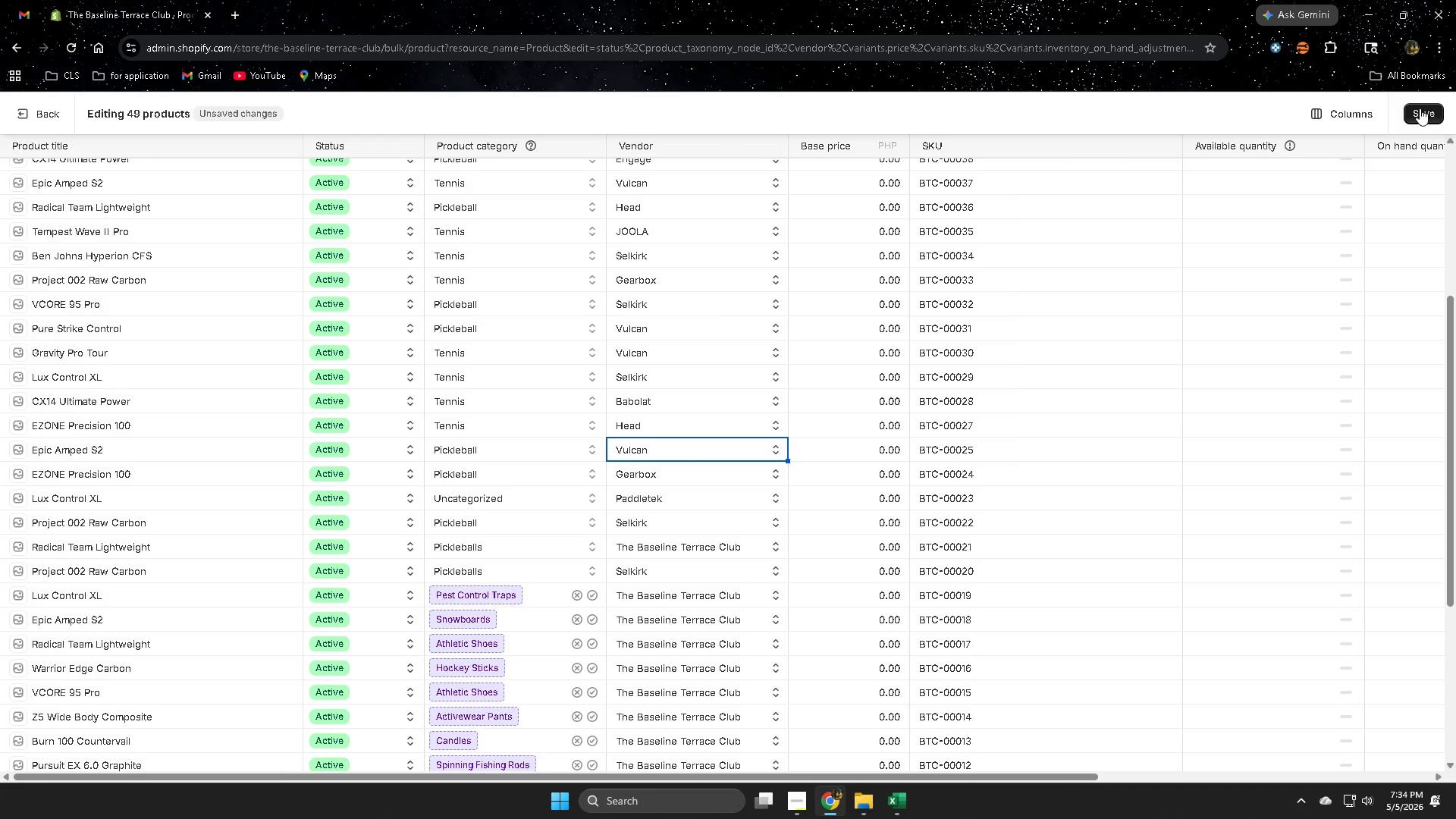 
left_click([1420, 114])
 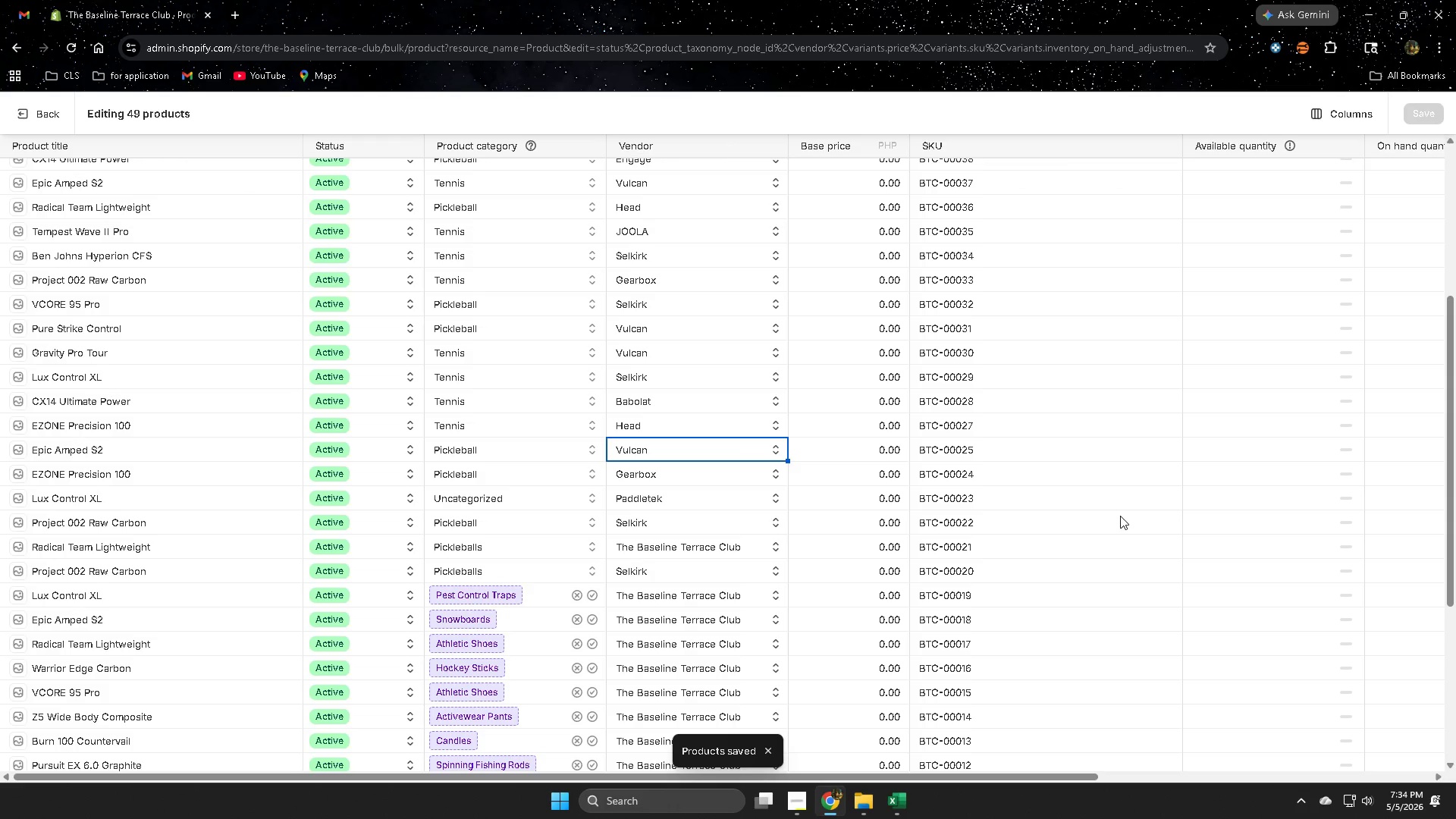 
wait(5.75)
 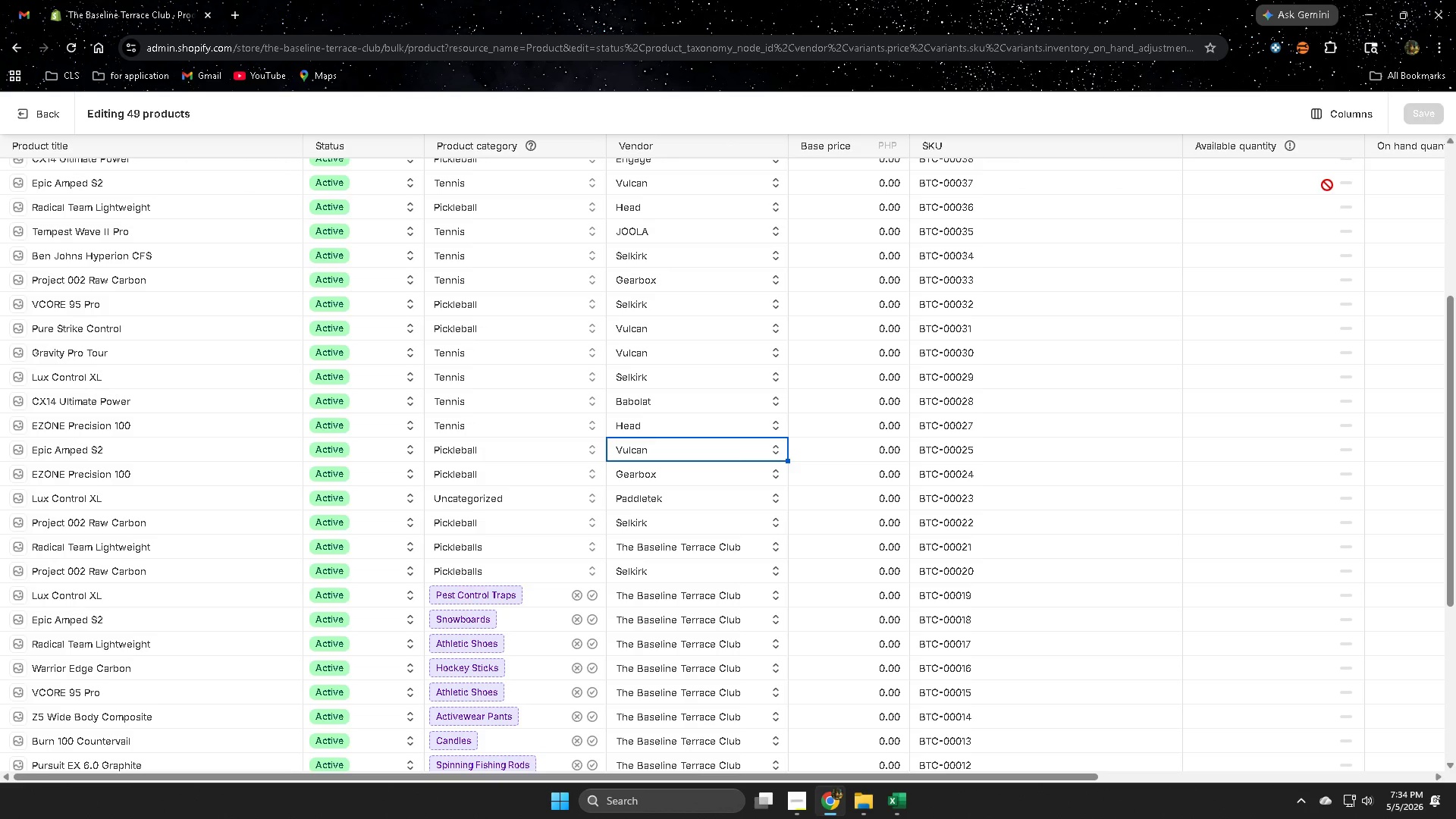 
scroll: coordinate [1117, 516], scroll_direction: down, amount: 1.0
 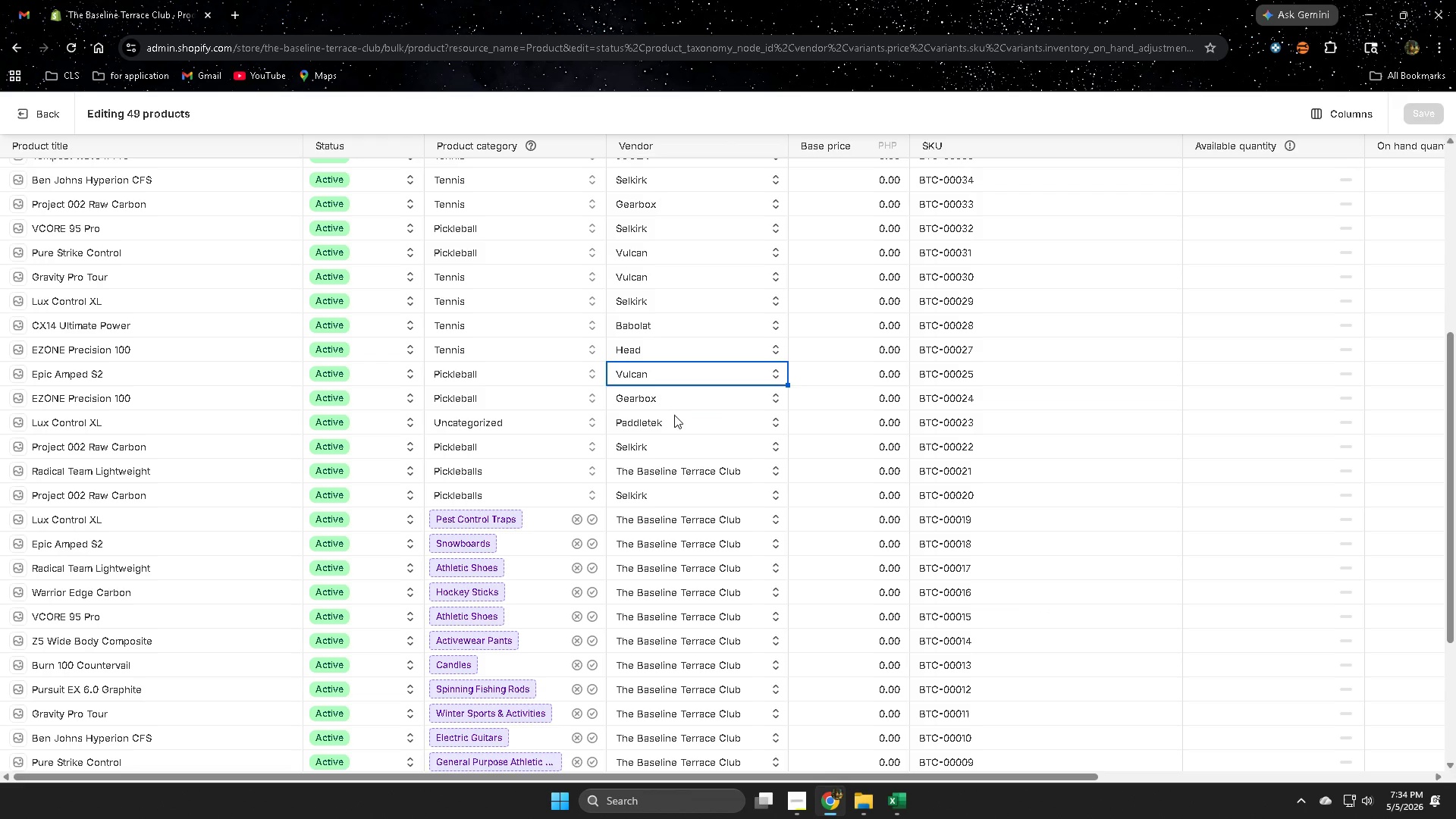 
left_click([954, 473])
 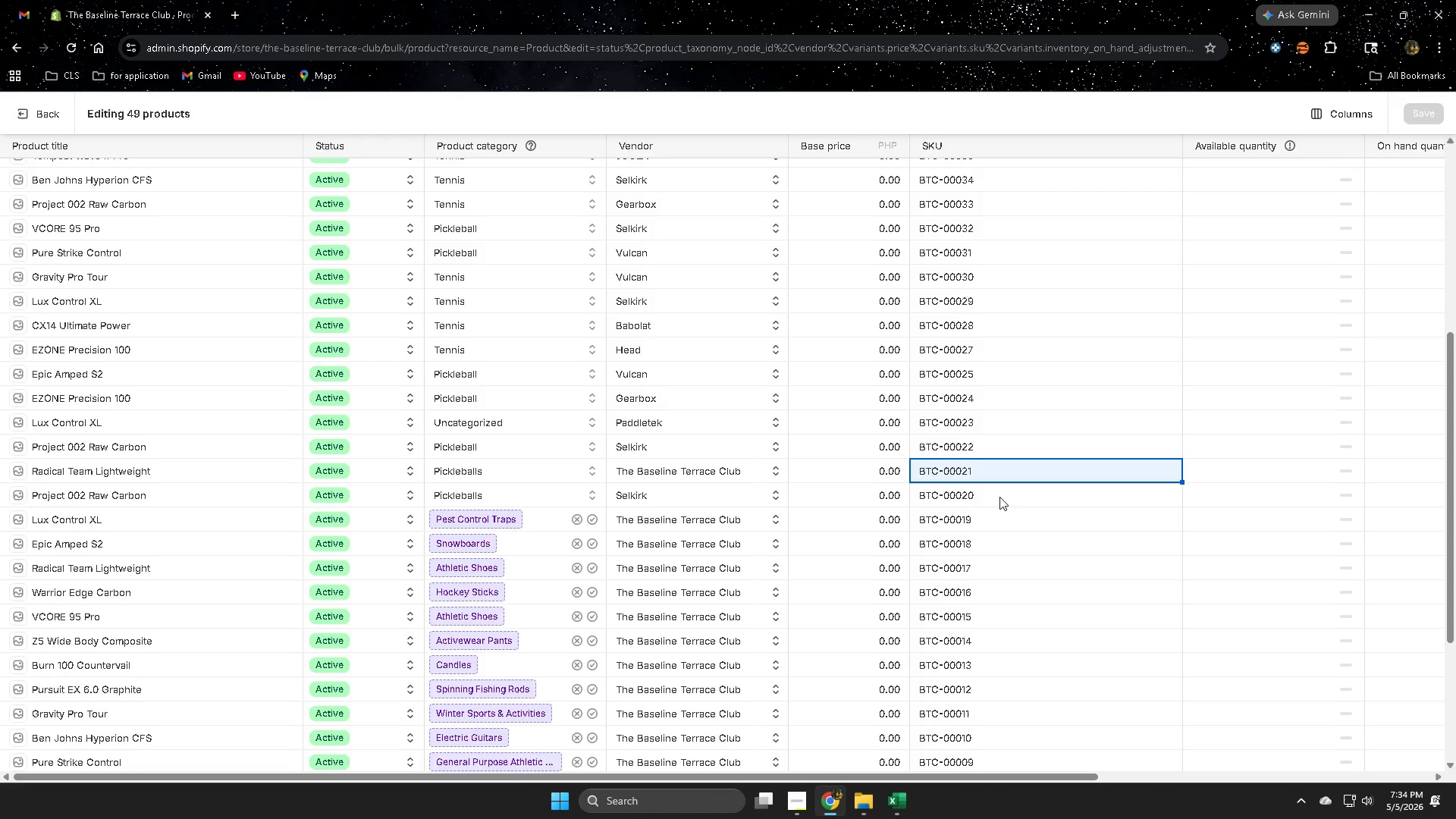 
double_click([961, 473])
 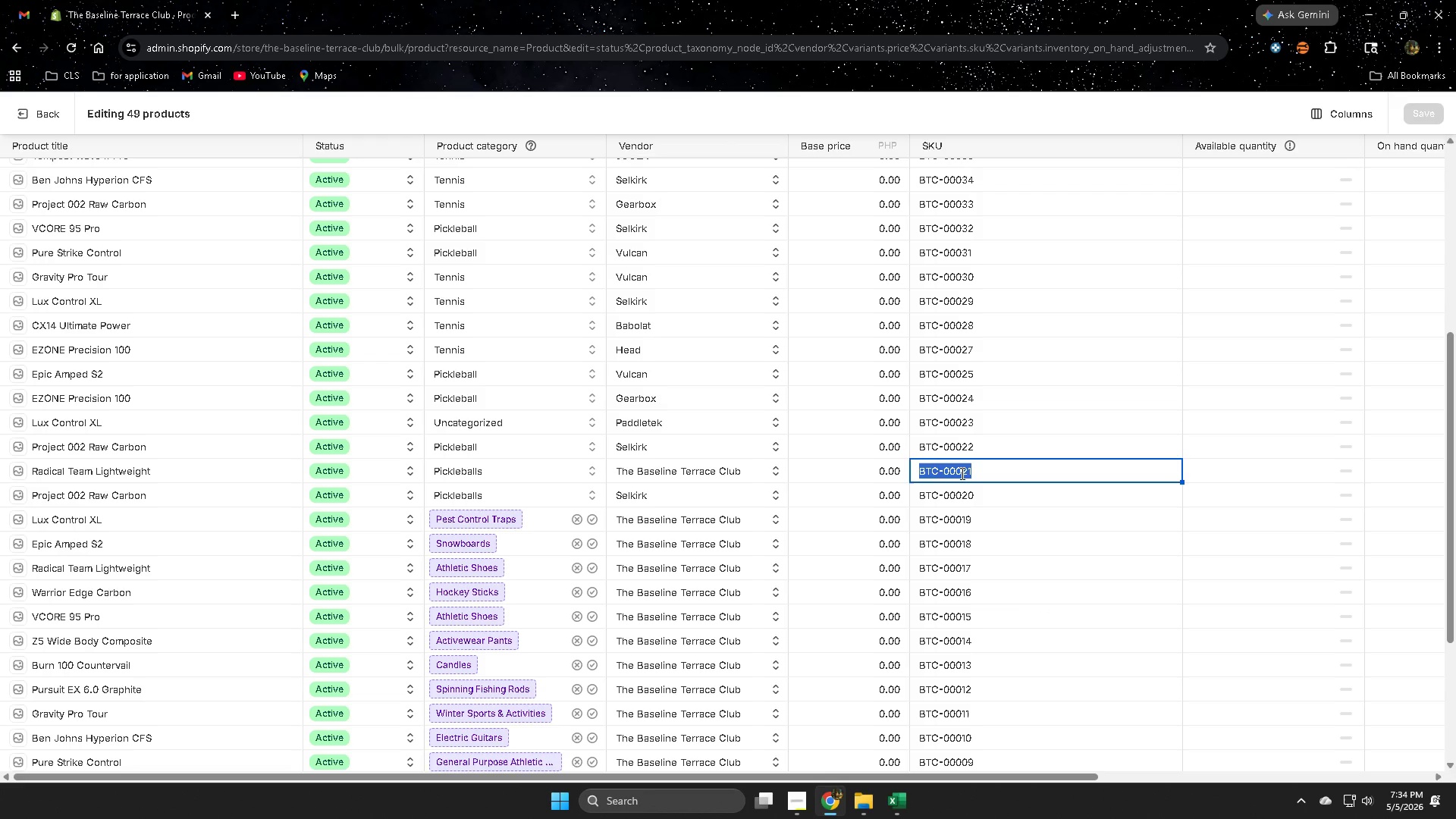 
triple_click([961, 473])
 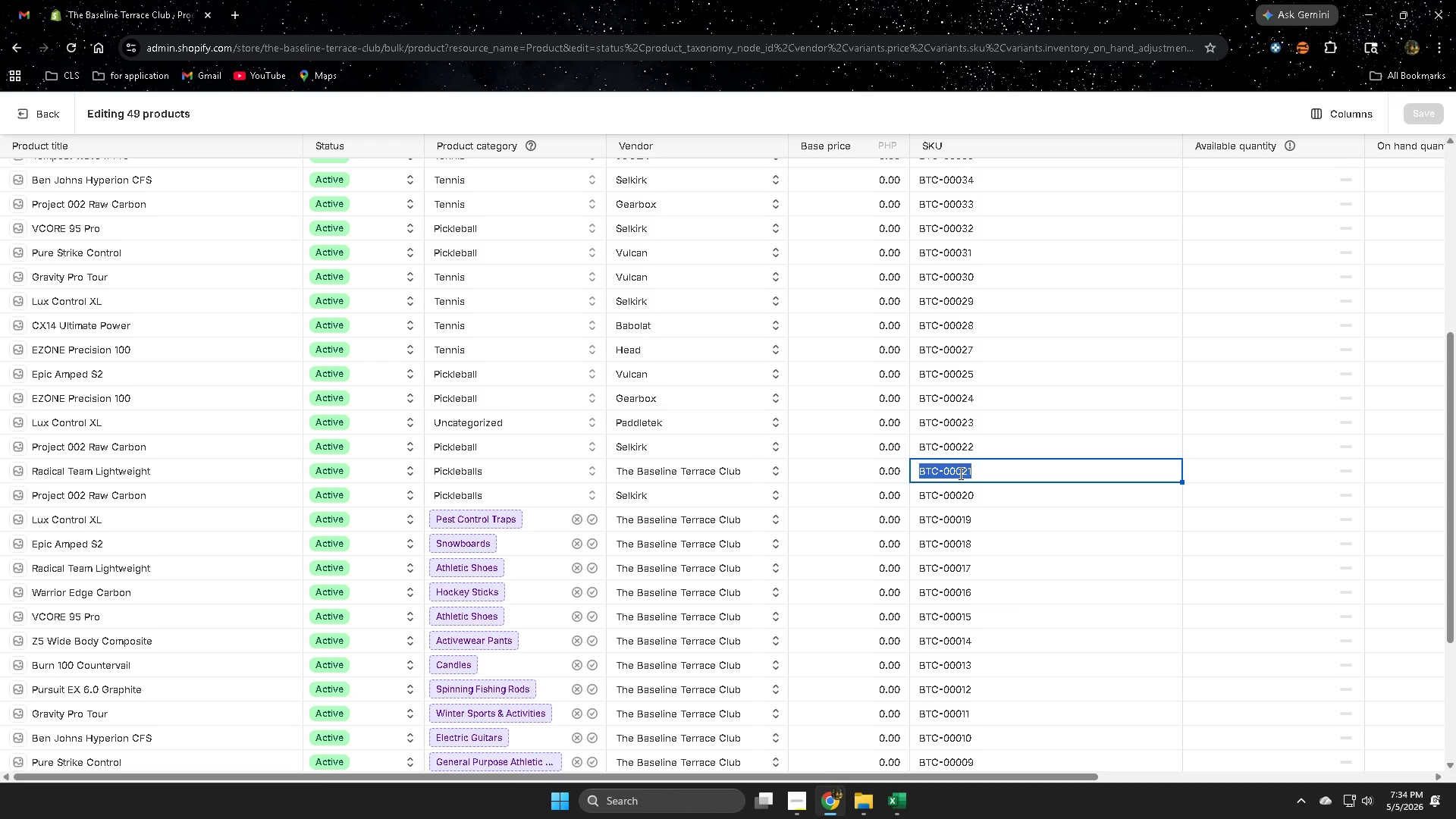 
key(Control+ControlLeft)
 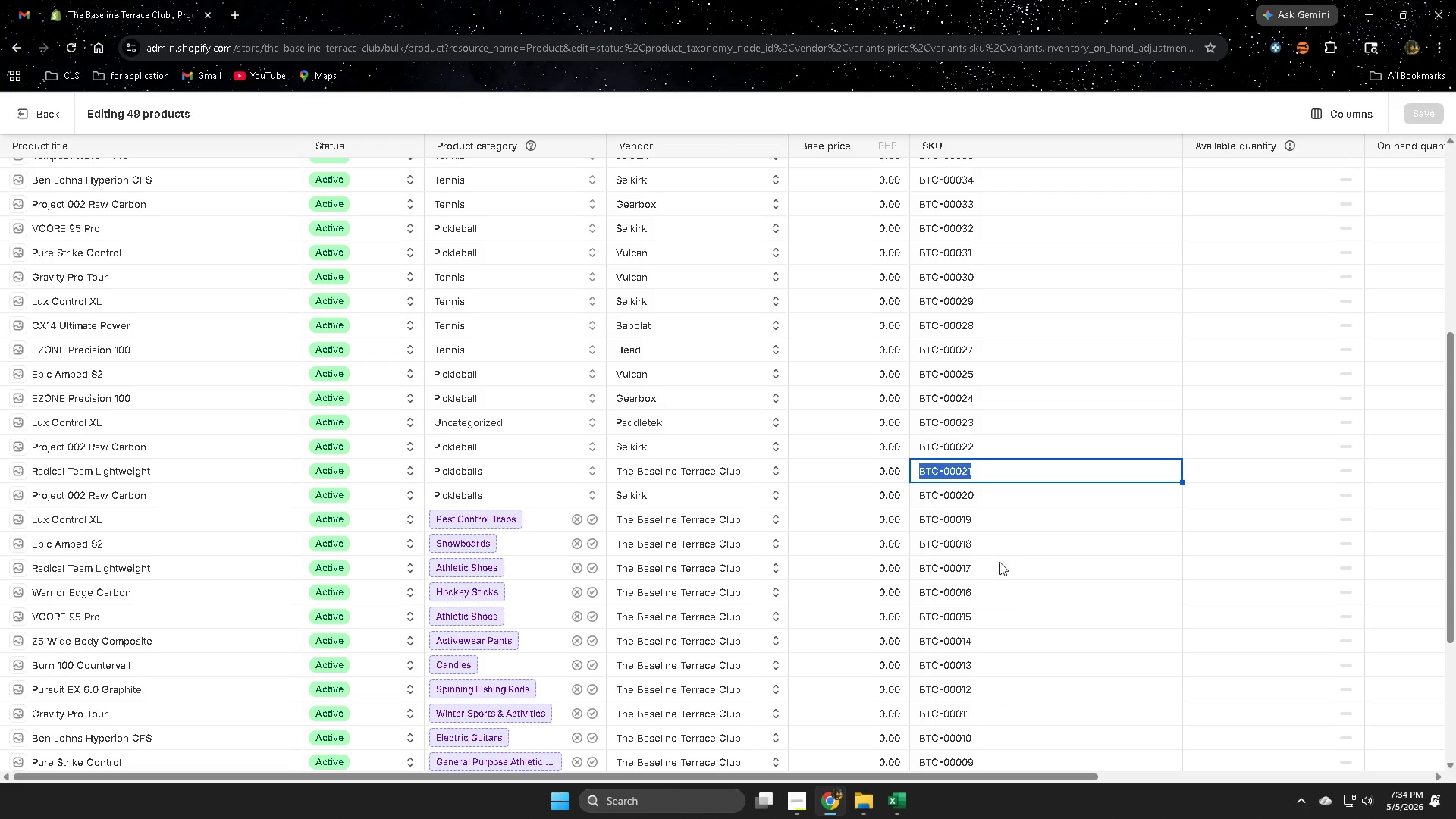 
key(Control+C)
 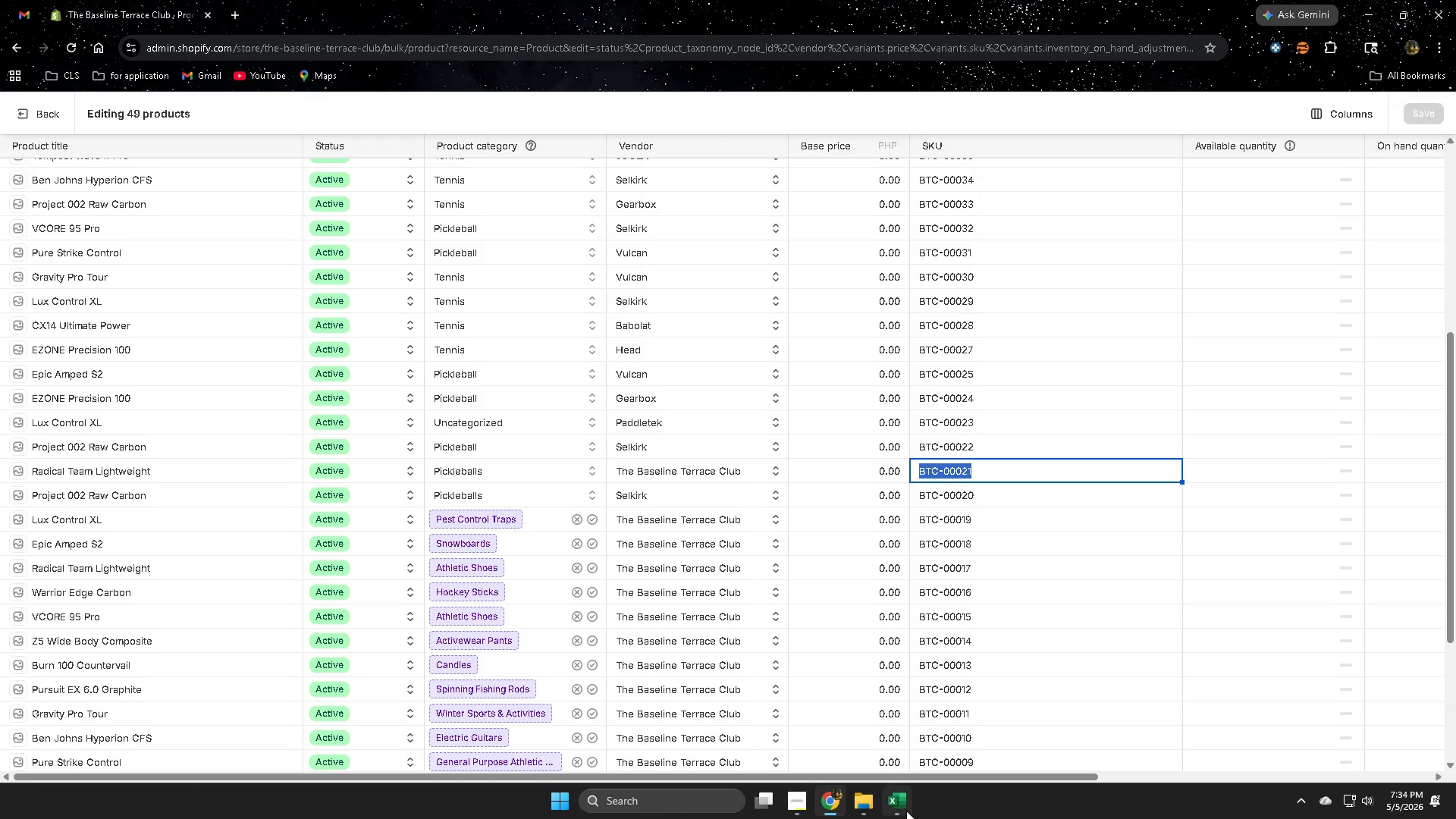 
left_click([904, 808])
 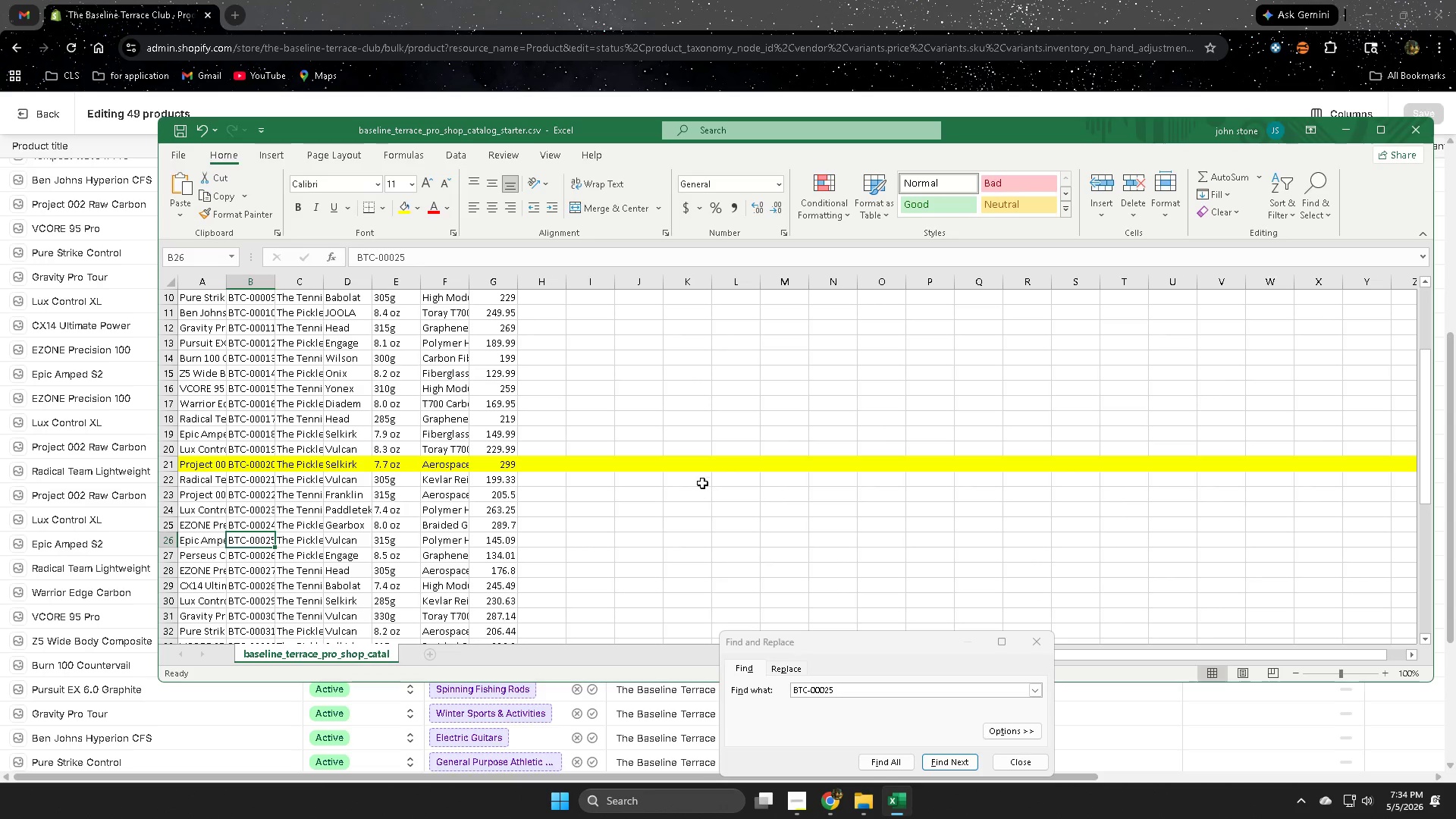 
left_click([707, 415])
 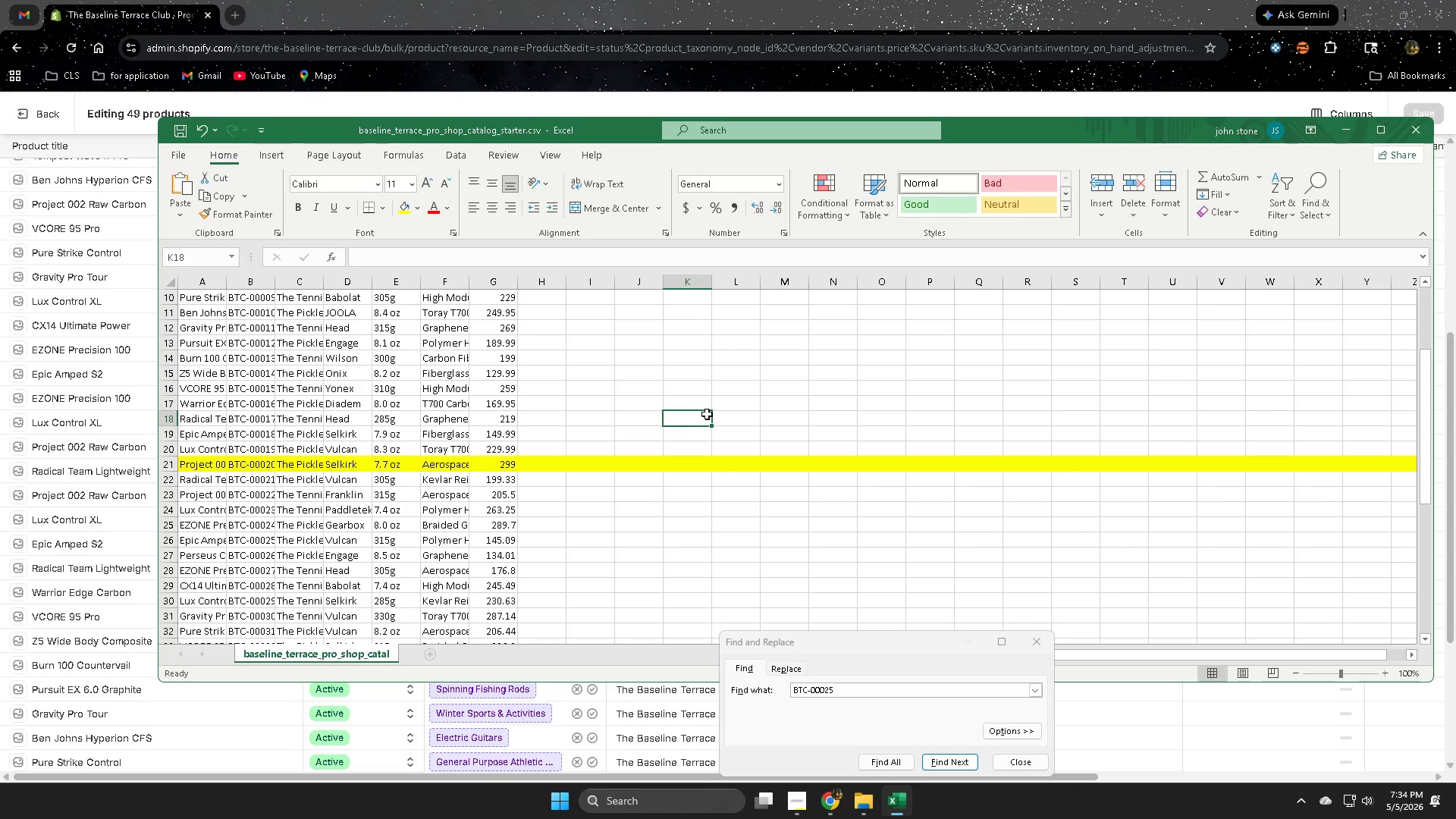 
key(Control+F)
 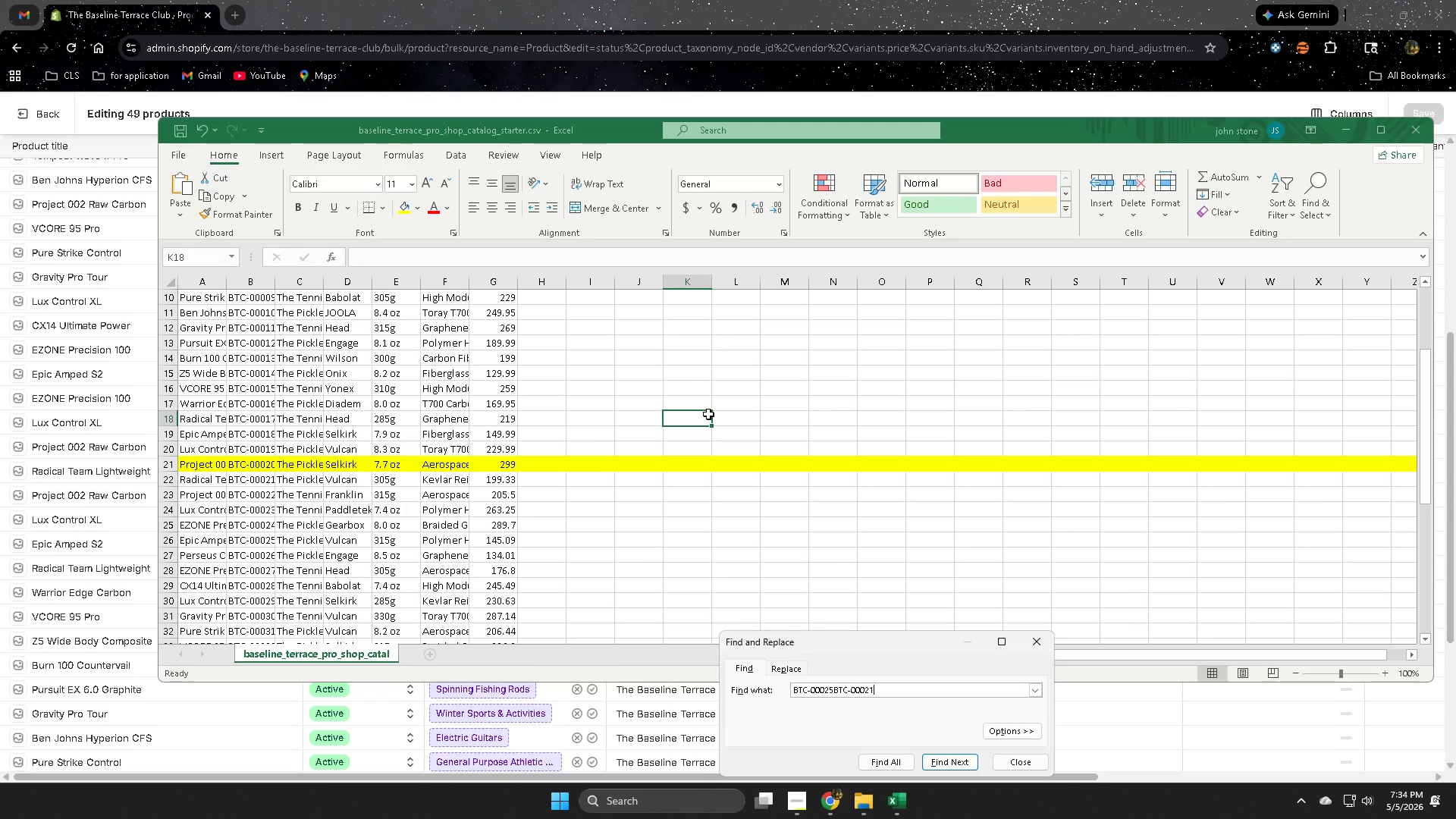 
key(Control+V)
 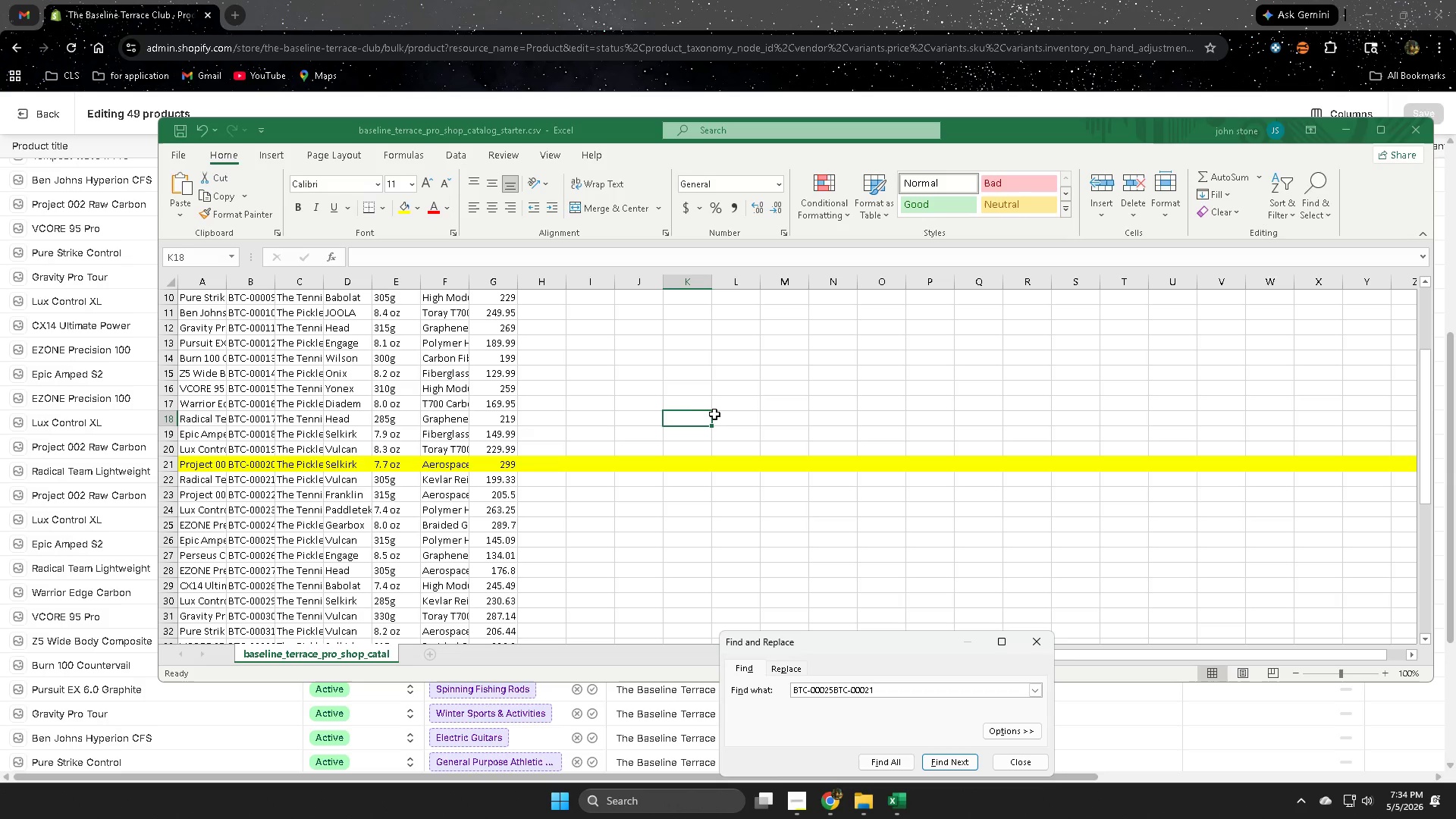 
key(Enter)
 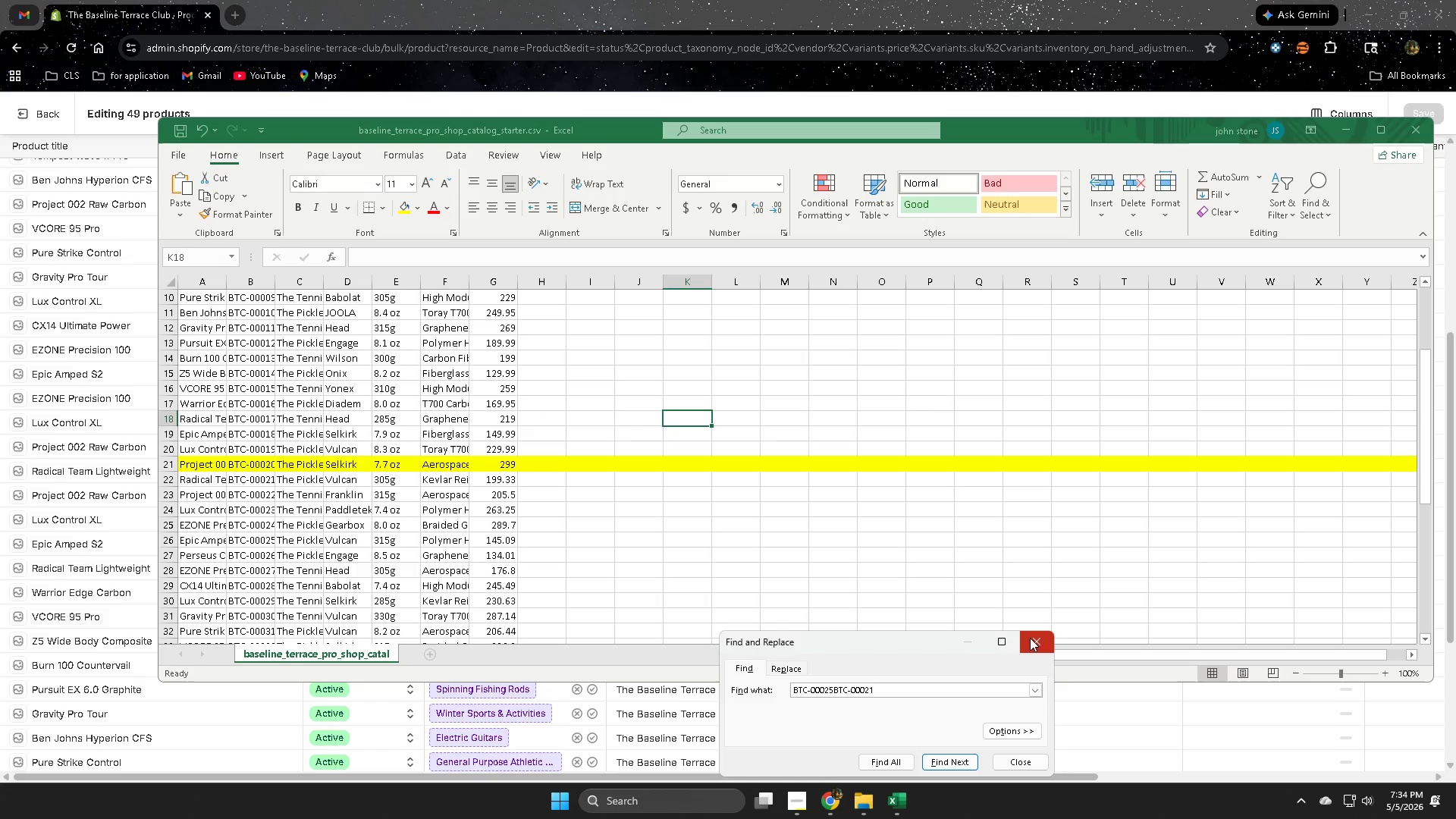 
double_click([733, 375])
 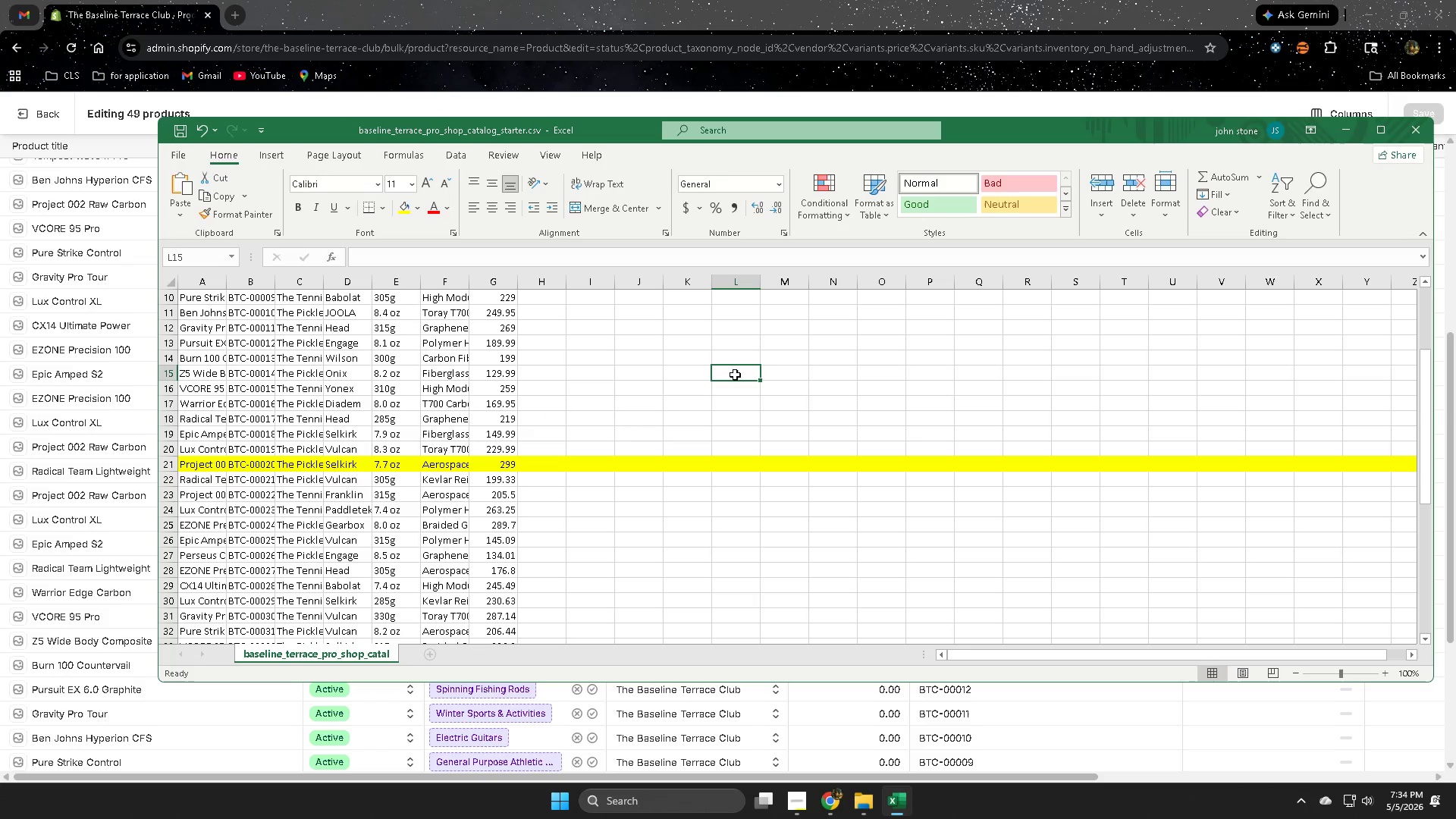 
key(Control+F)
 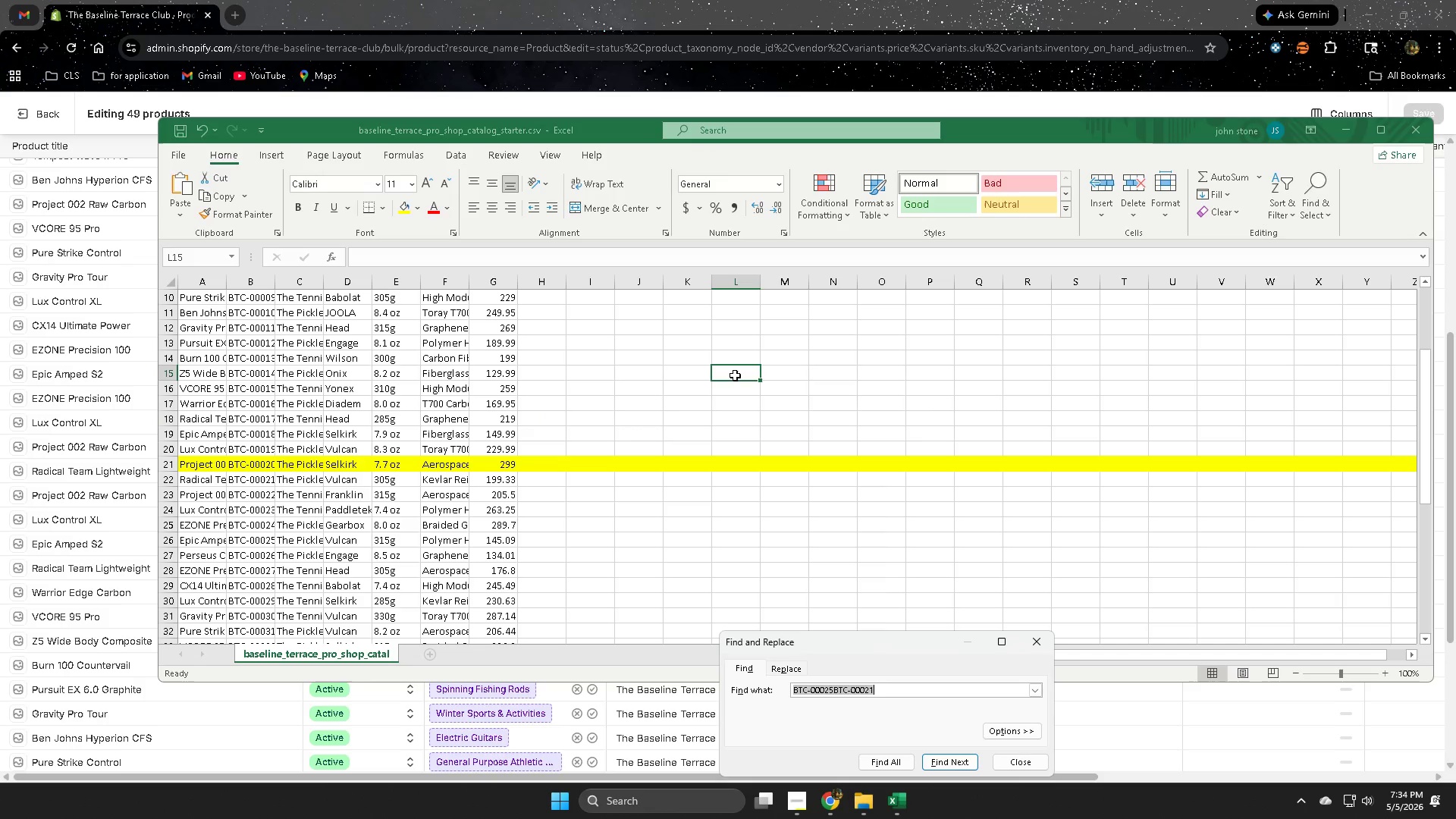 
key(Control+V)
 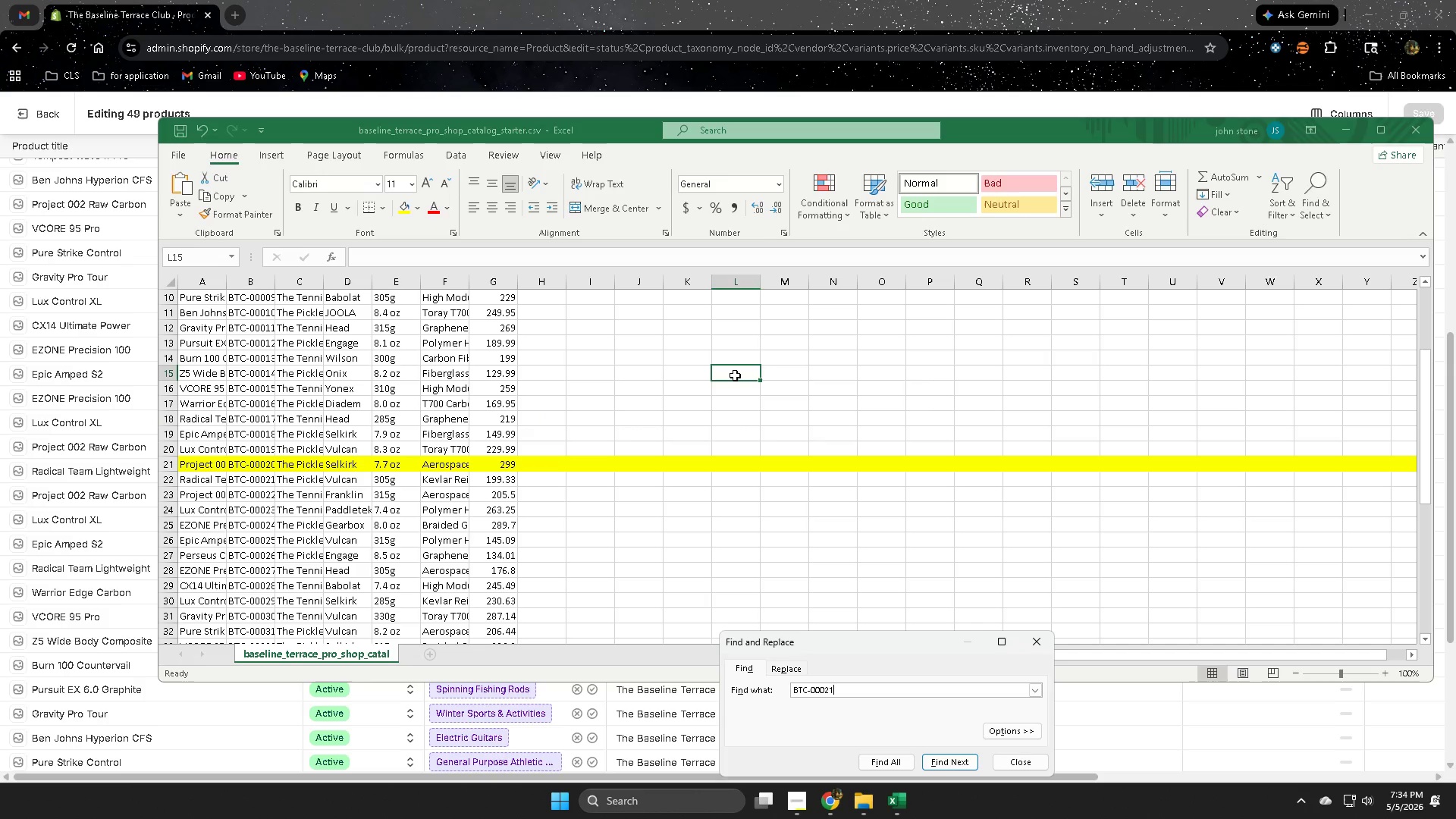 
key(Enter)
 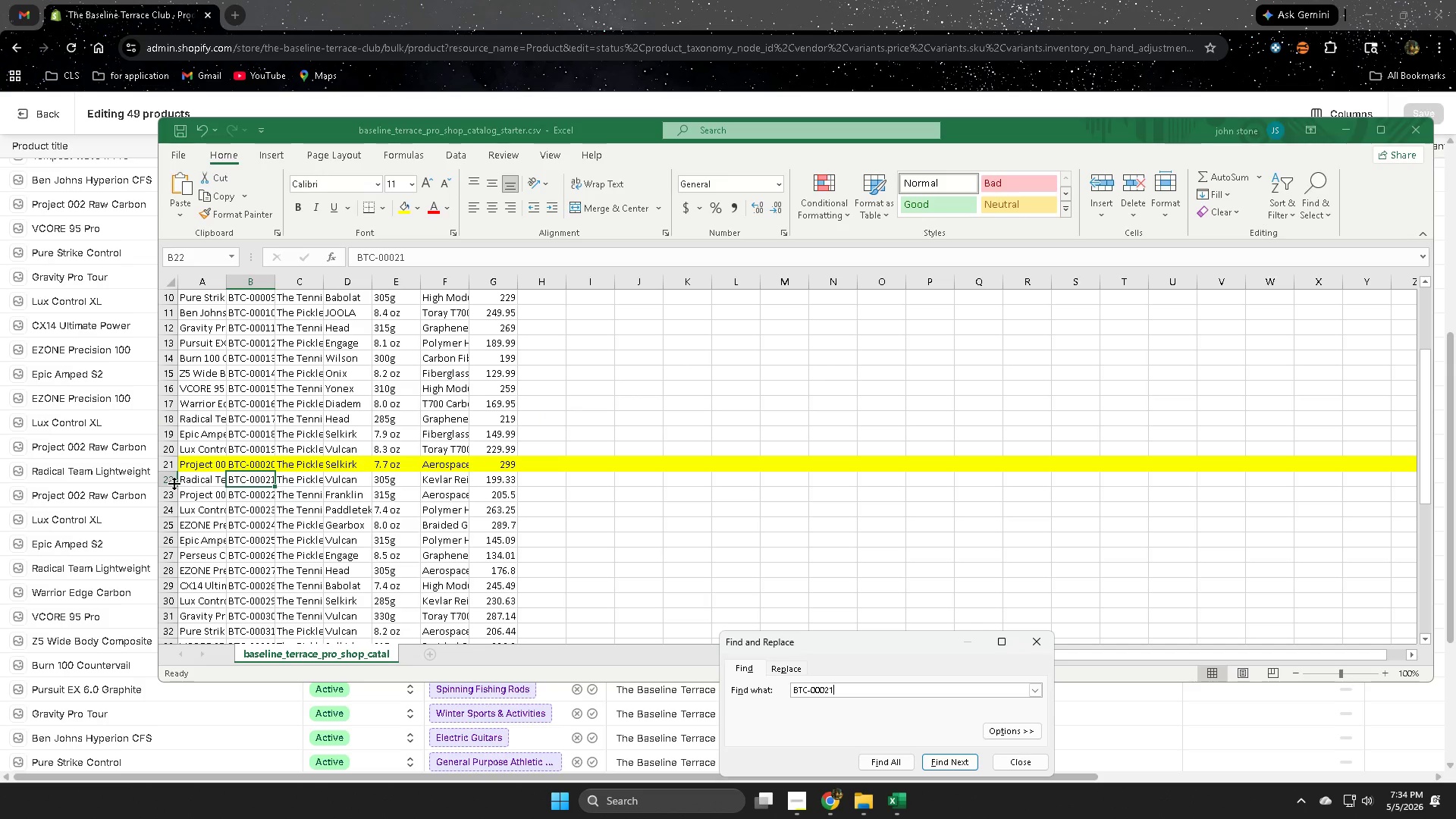 
left_click([843, 0])
 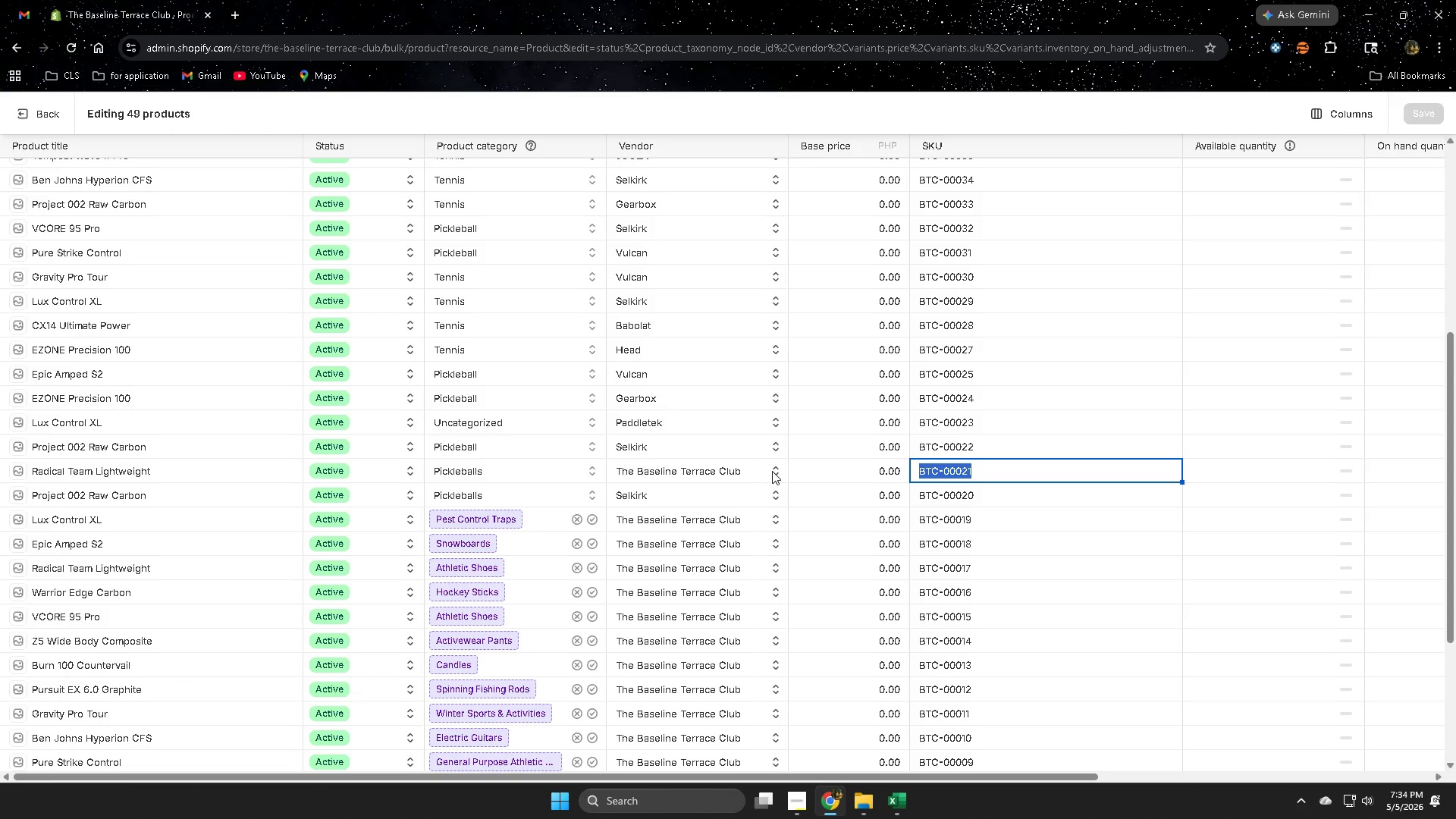 
left_click([776, 474])
 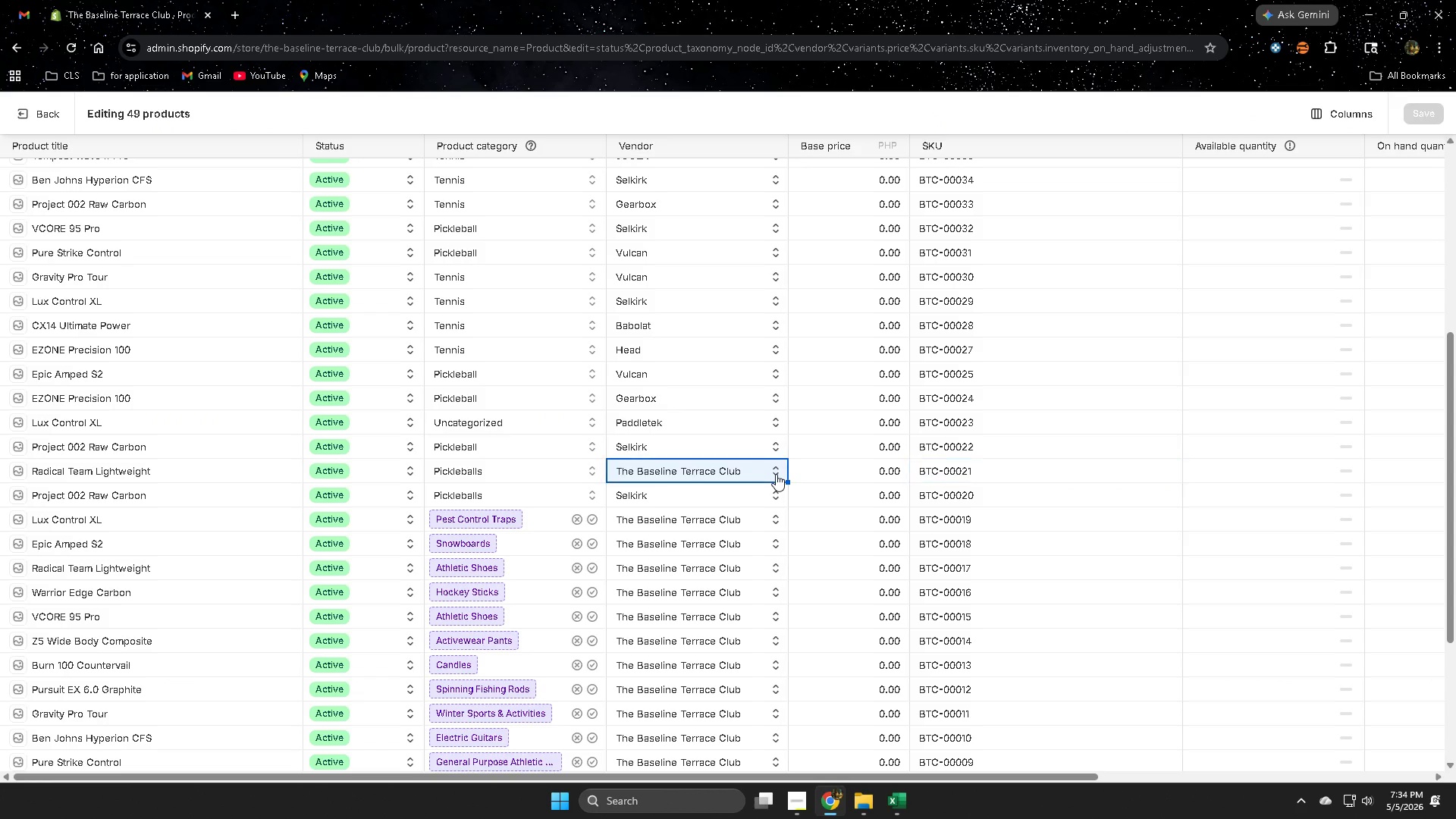 
left_click([776, 474])
 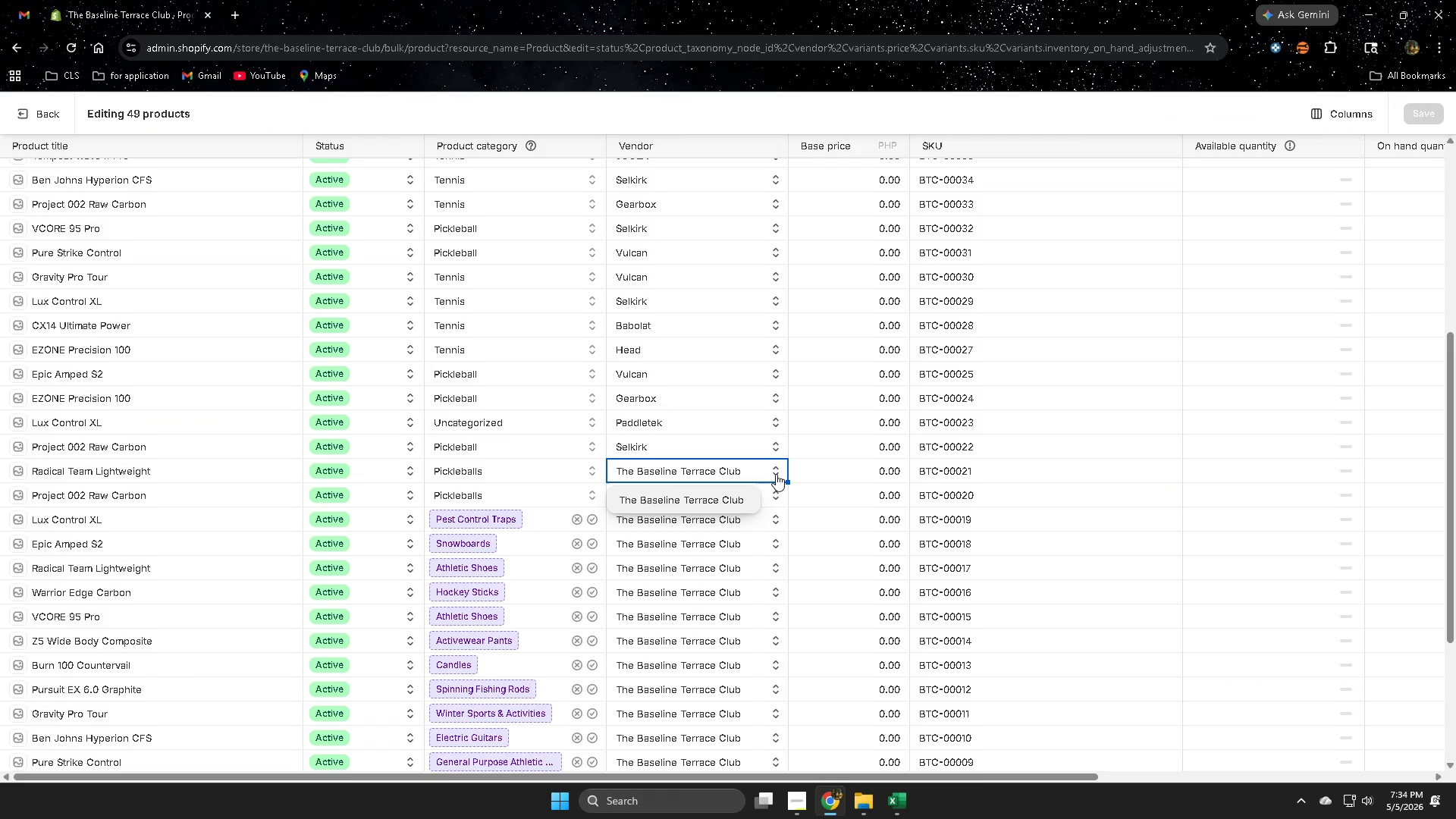 
left_click([776, 474])
 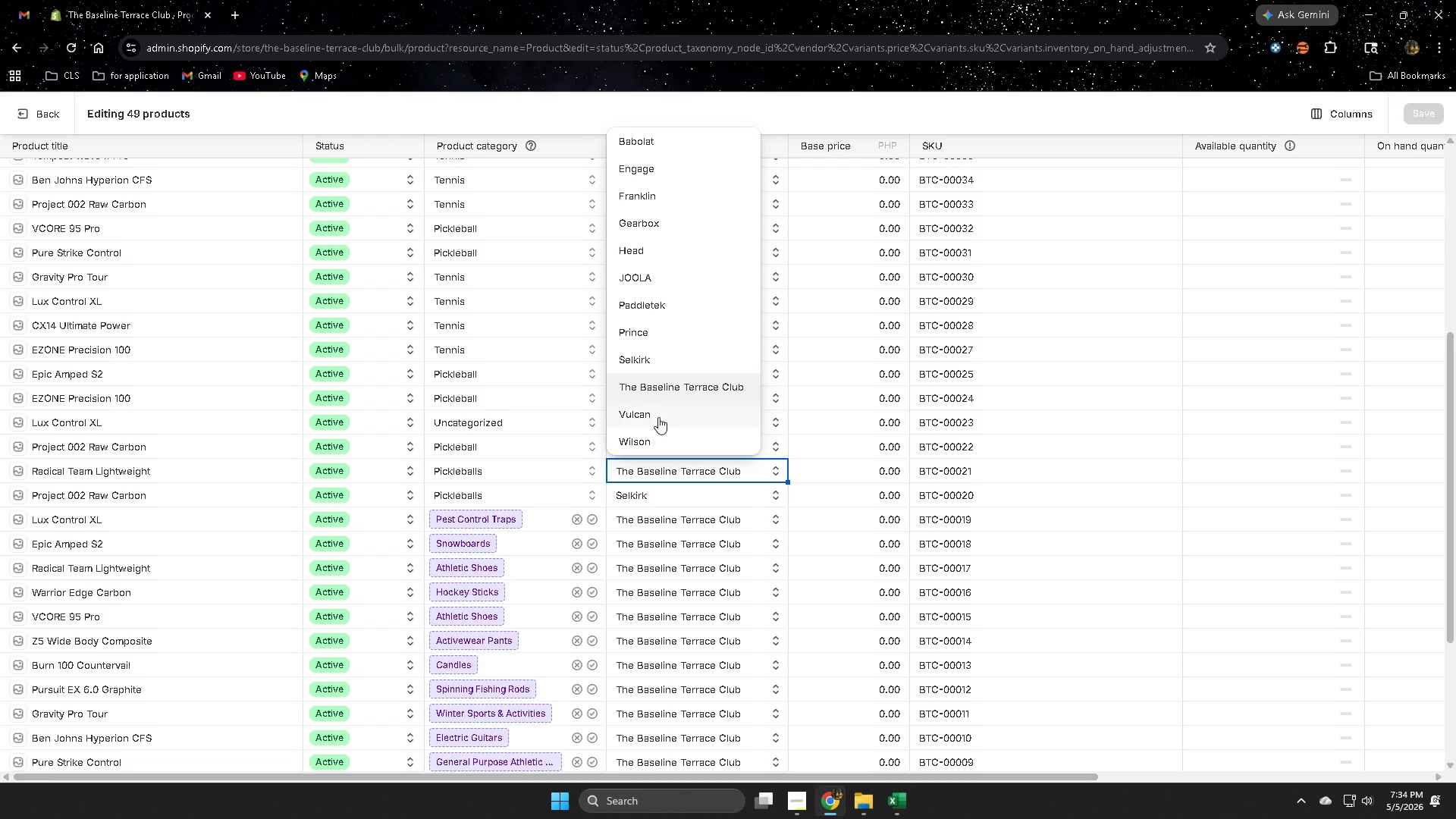 
left_click([657, 415])
 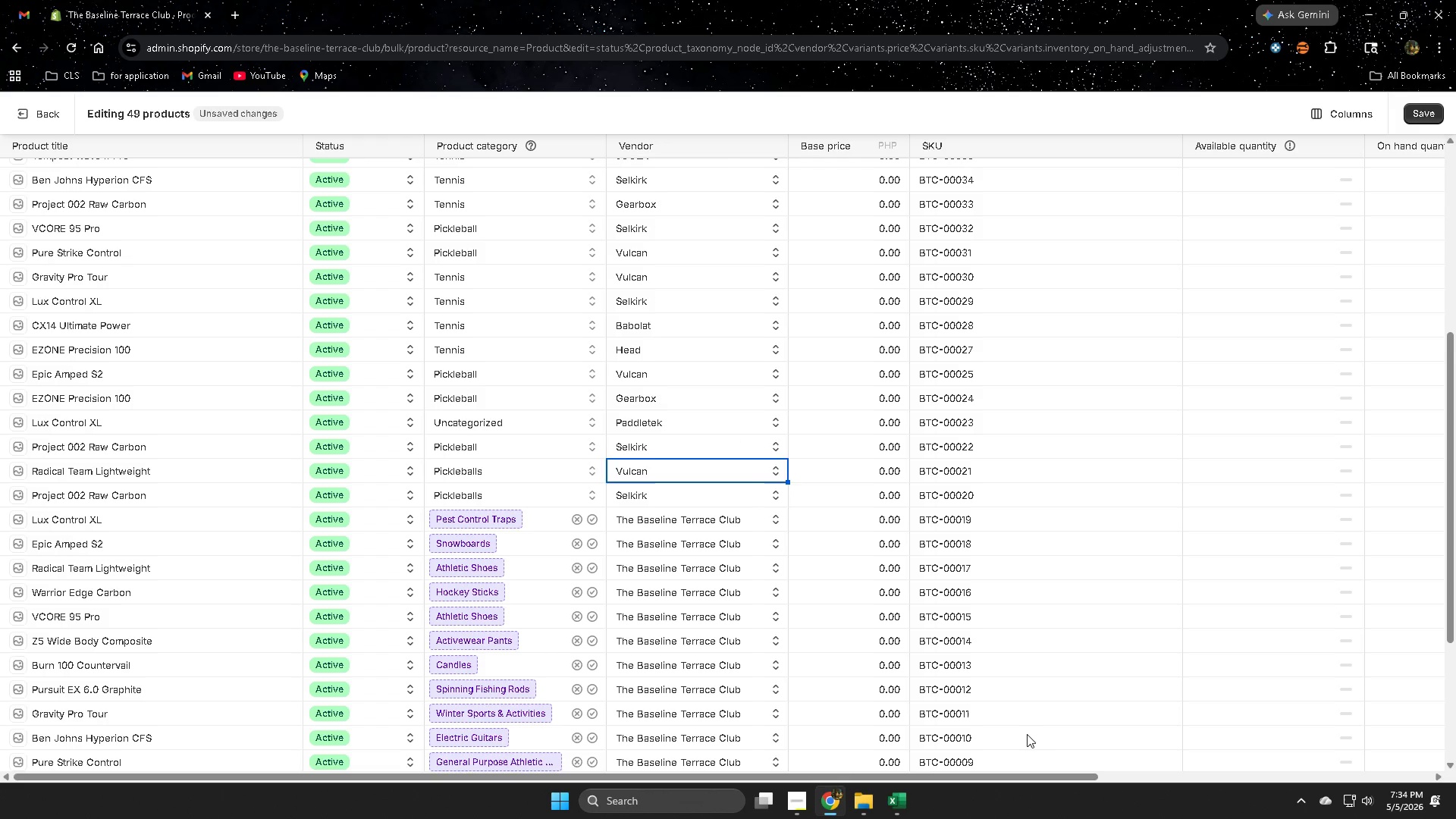 
left_click([899, 794])
 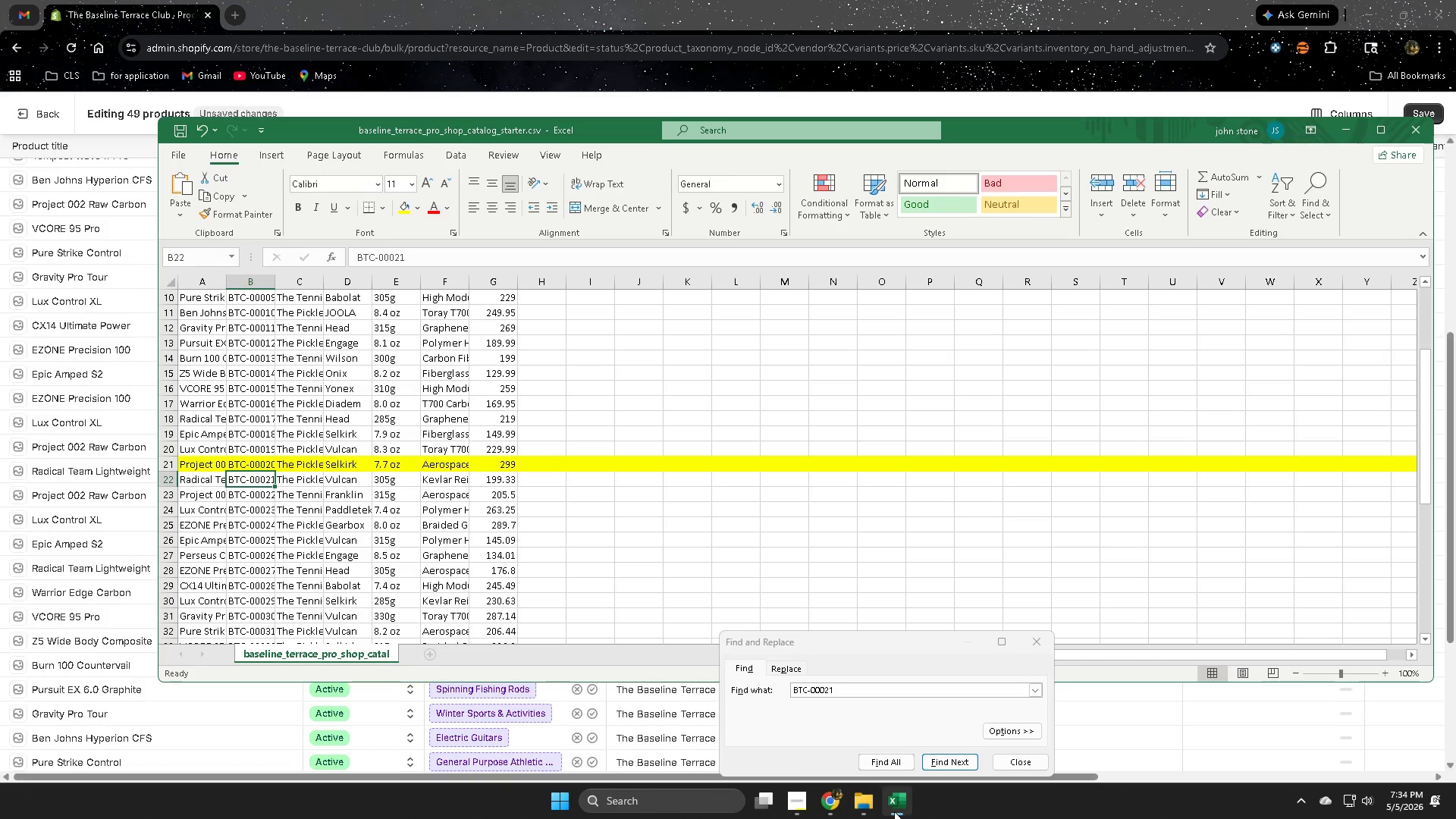 
wait(14.55)
 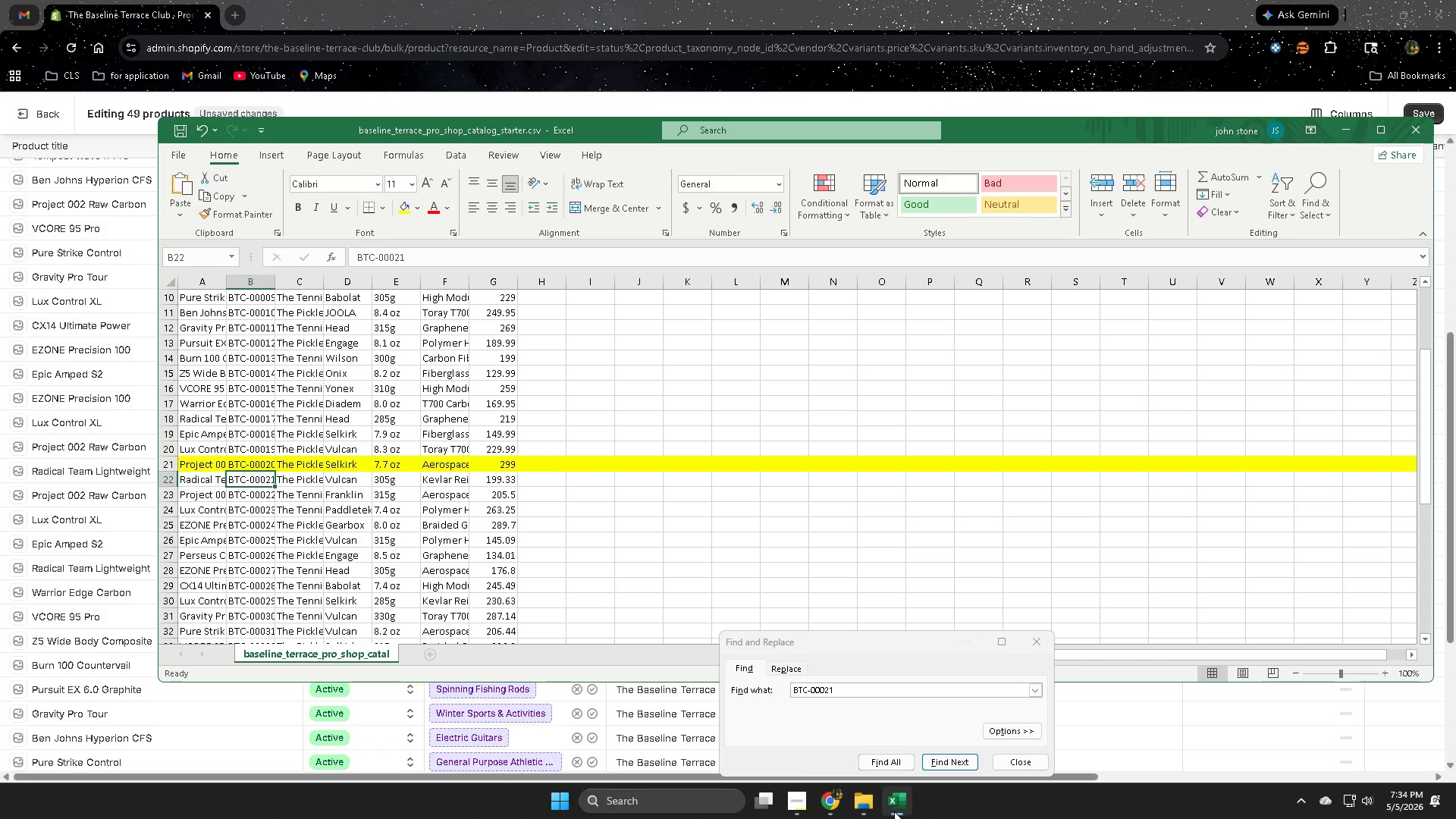 
left_click([1039, 636])
 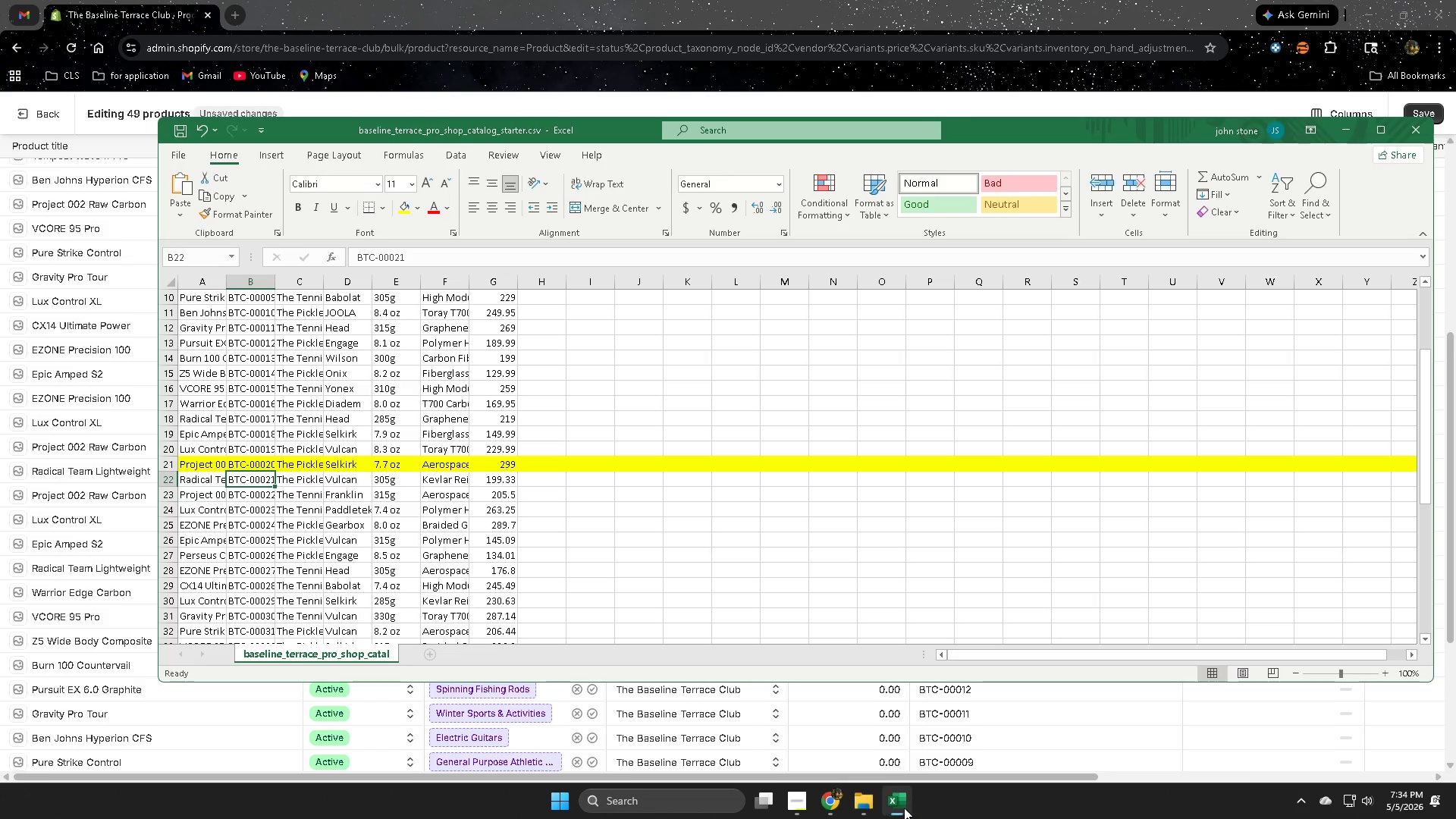 
left_click([908, 804])
 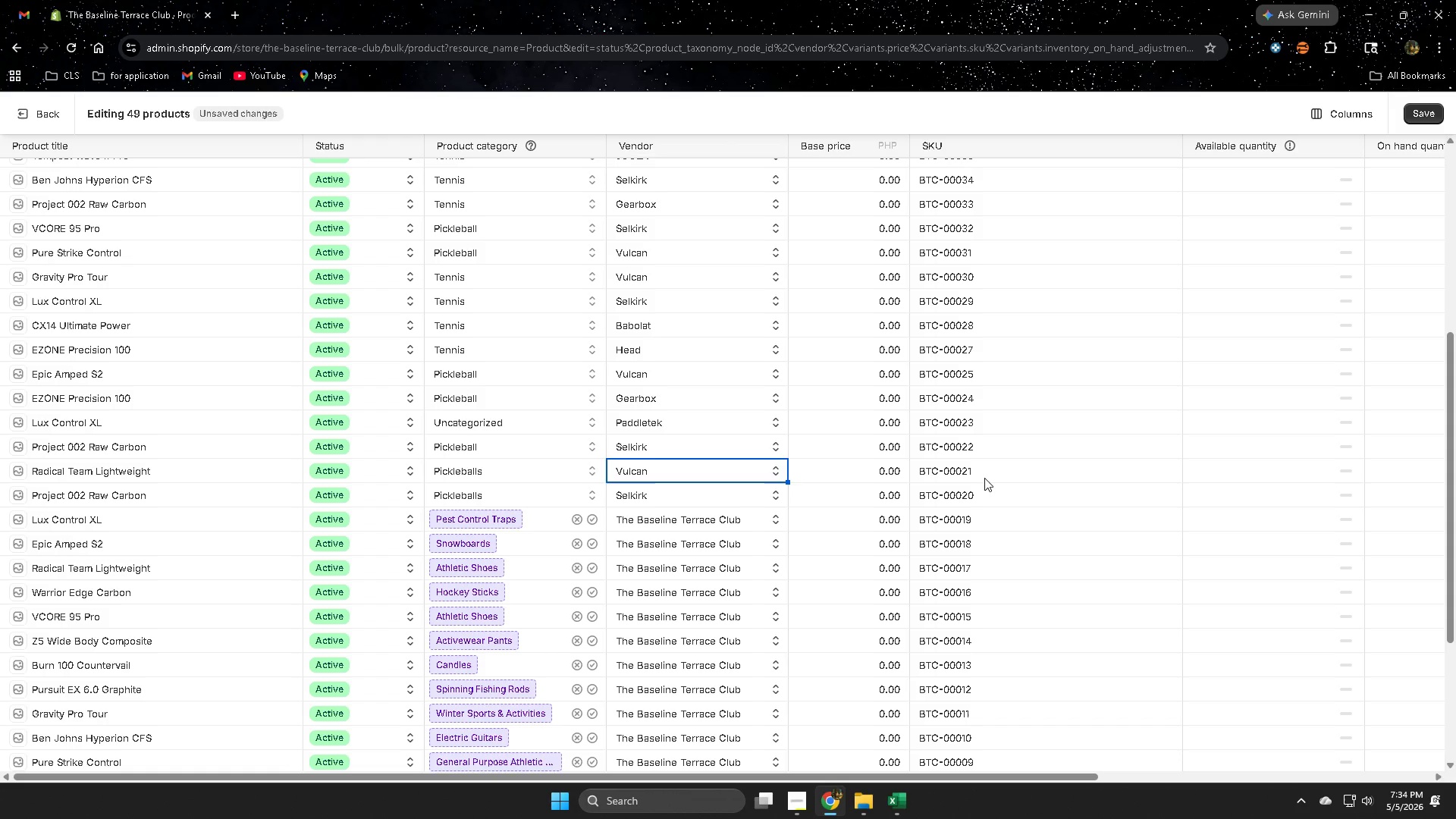 
left_click([1001, 518])
 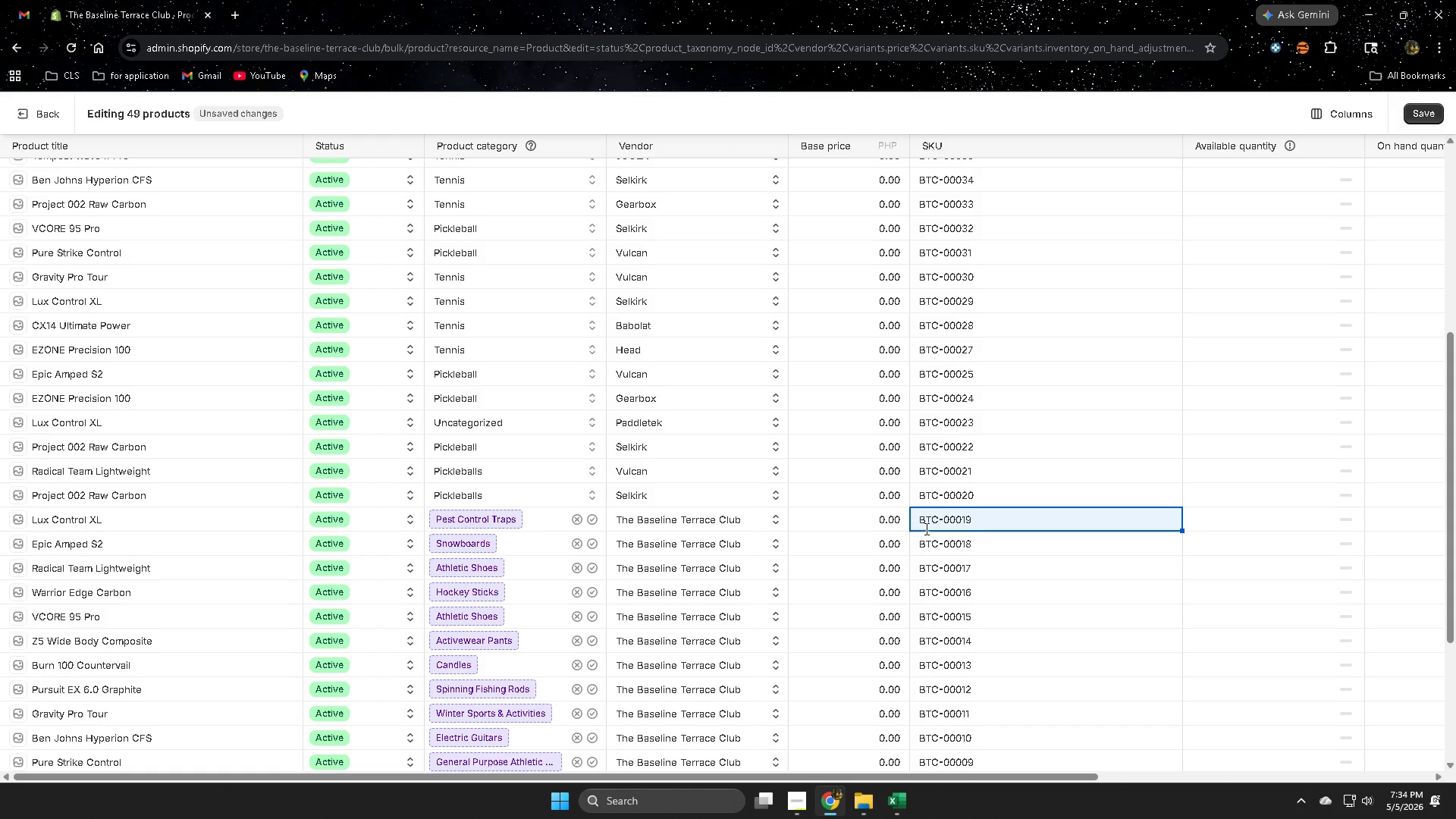 
double_click([928, 527])
 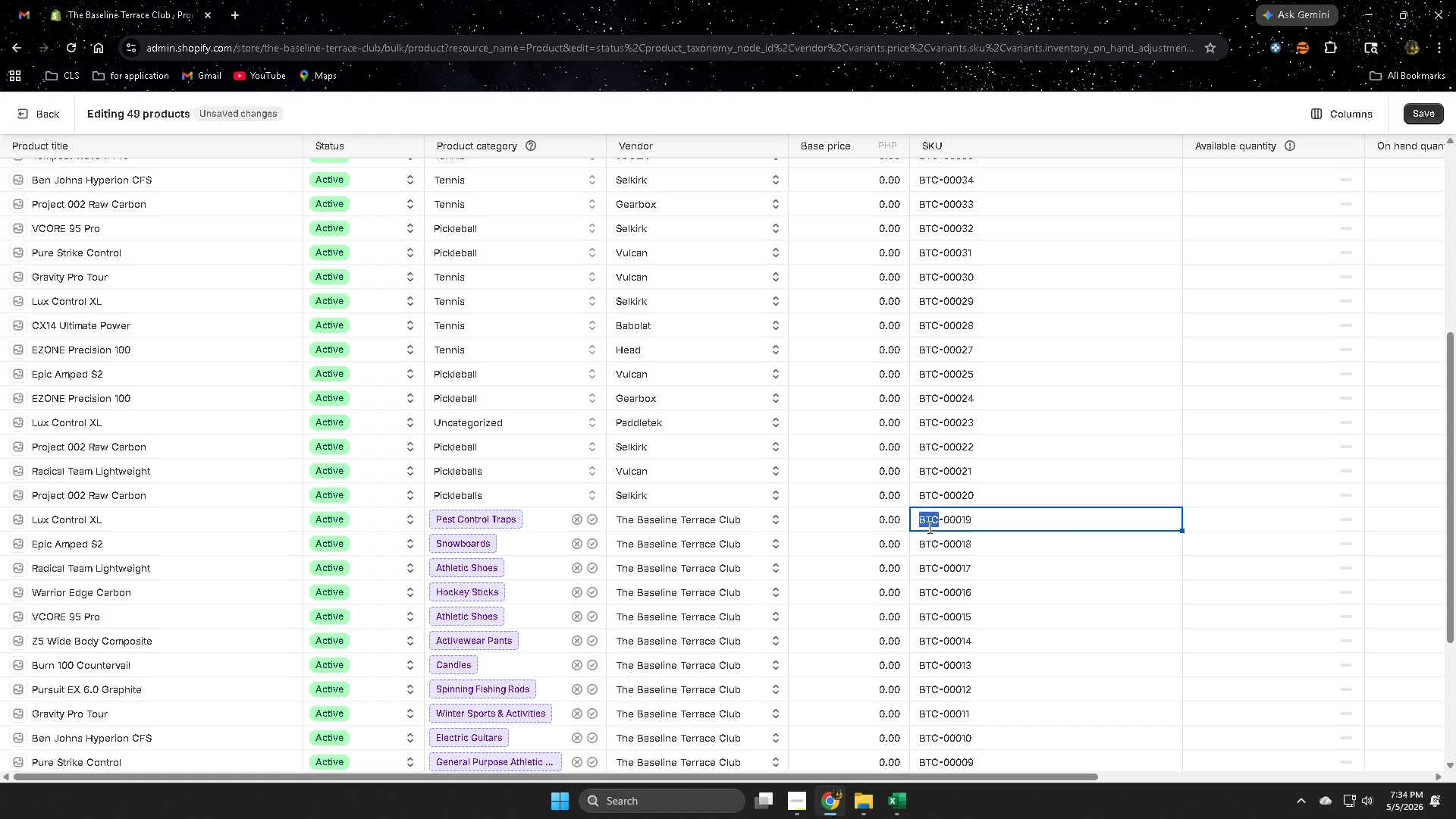 
triple_click([928, 527])
 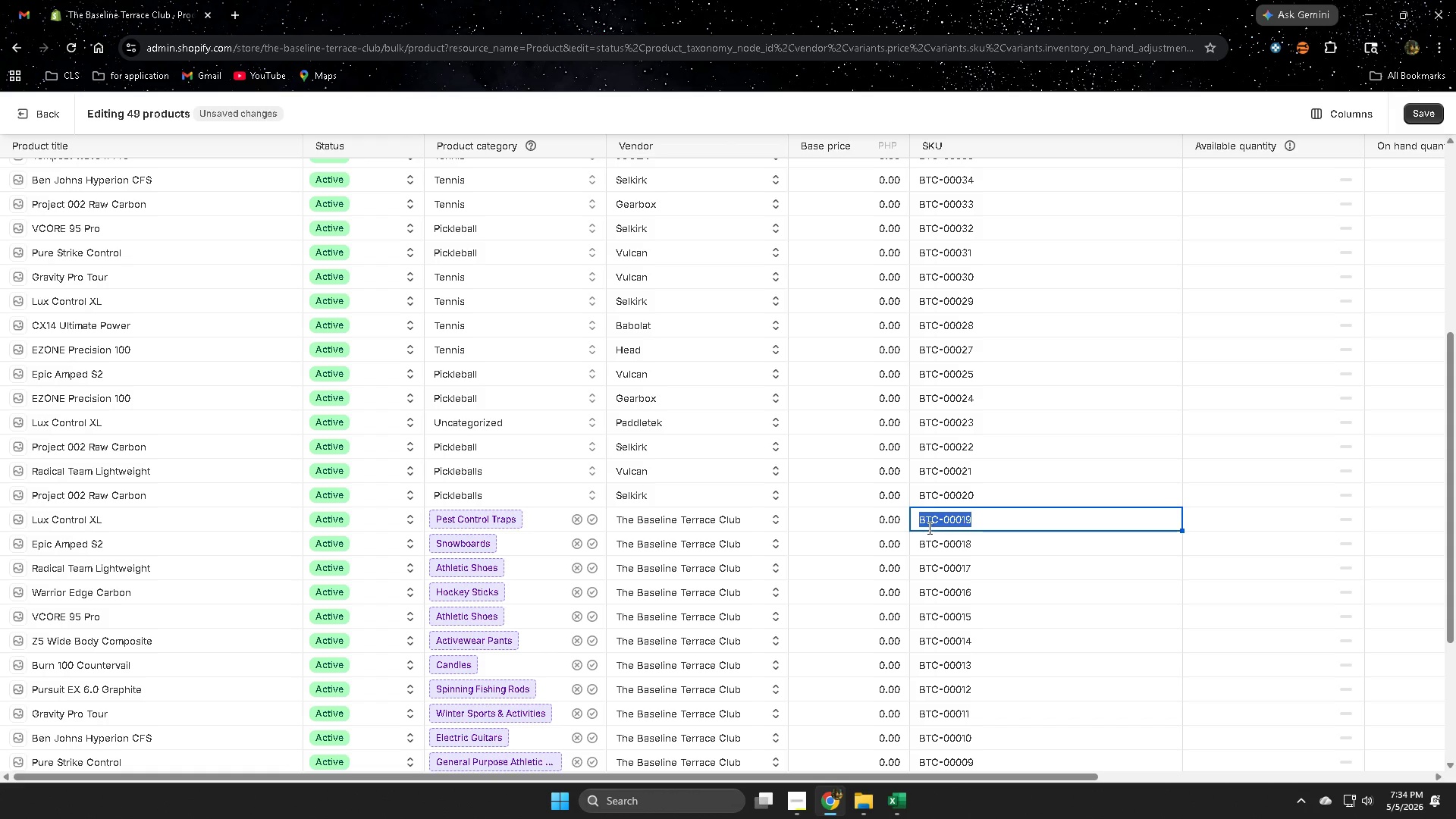 
key(Control+C)
 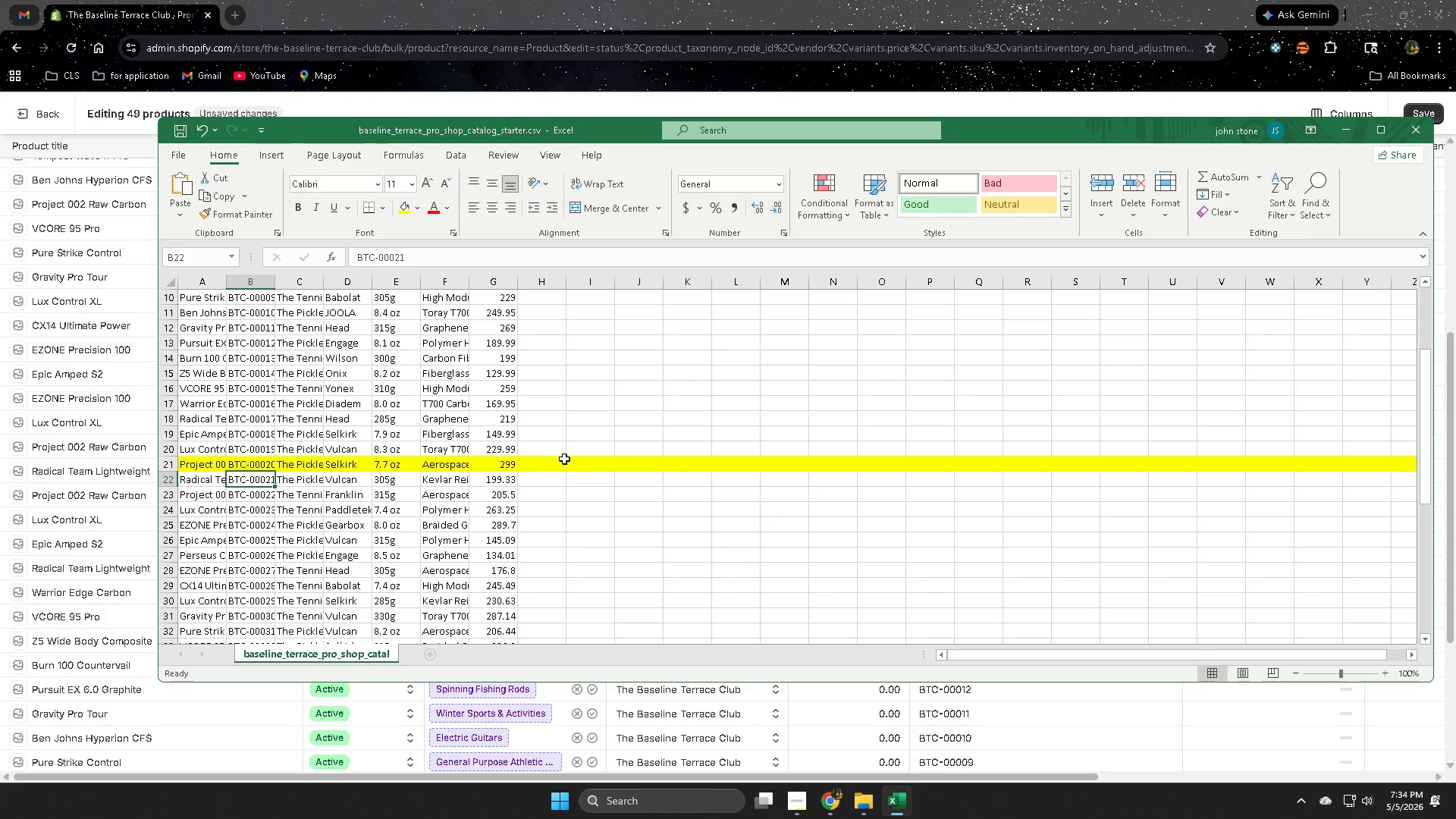 
left_click([676, 397])
 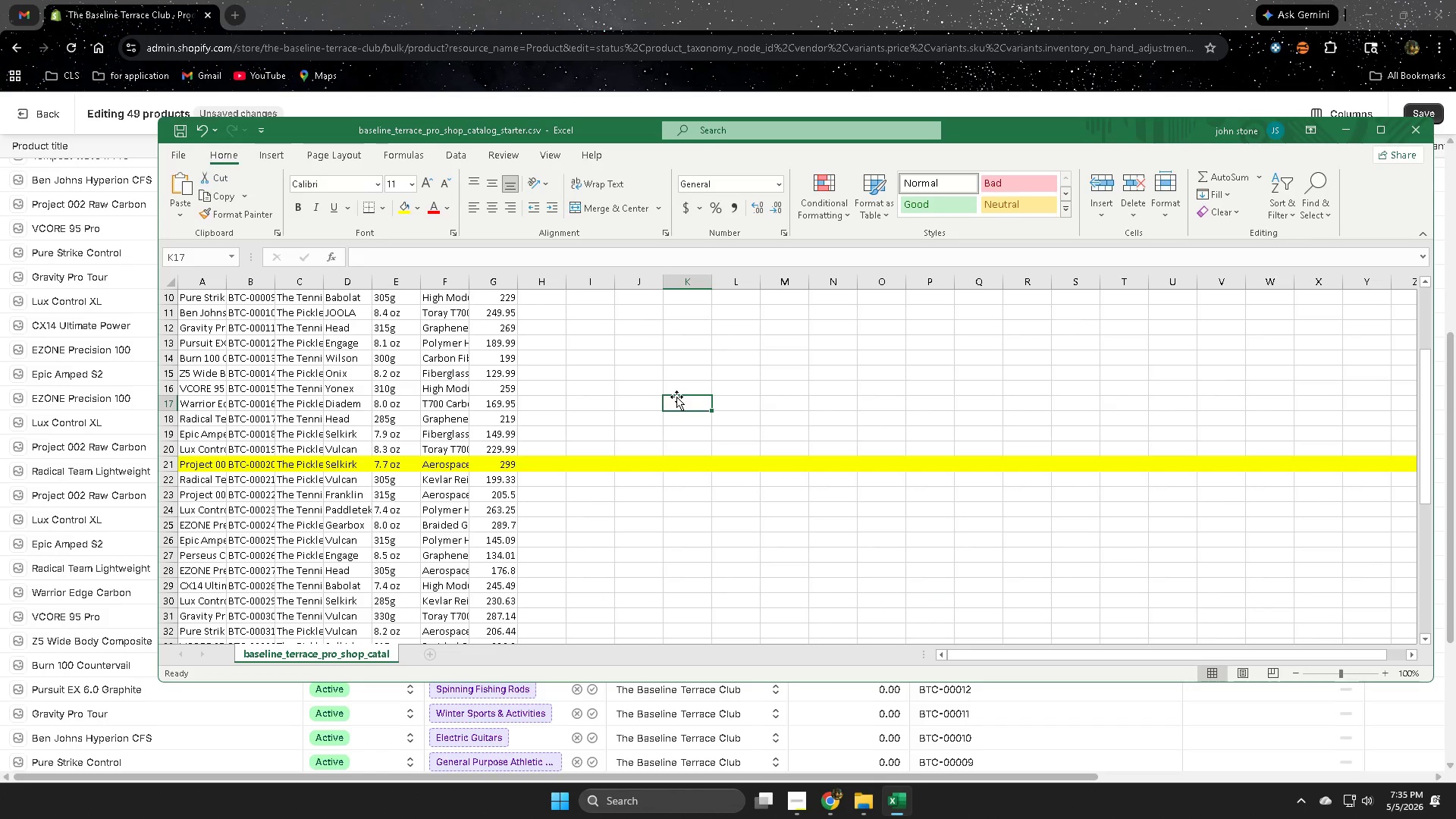 
key(Control+F)
 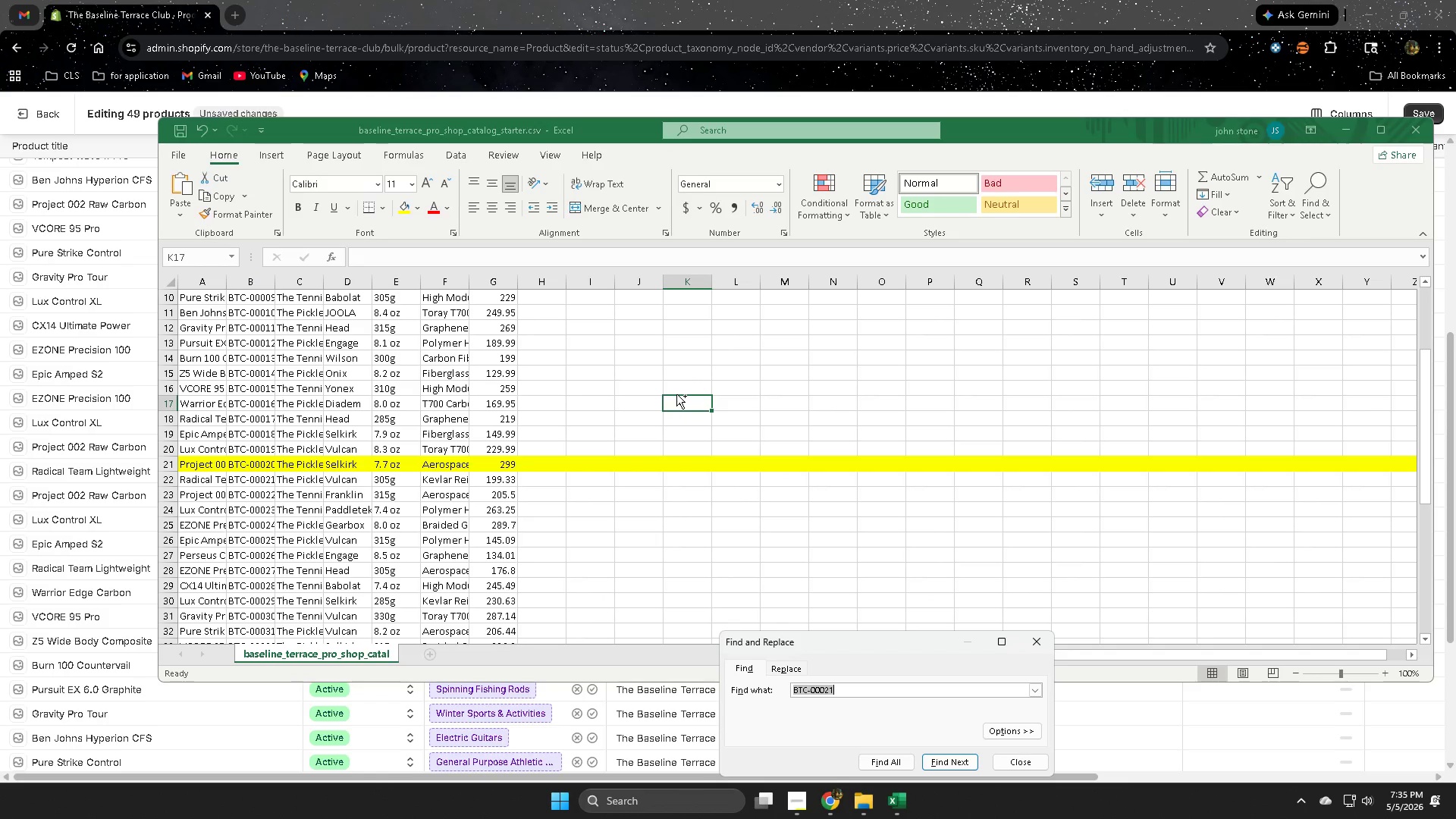 
key(Control+V)
 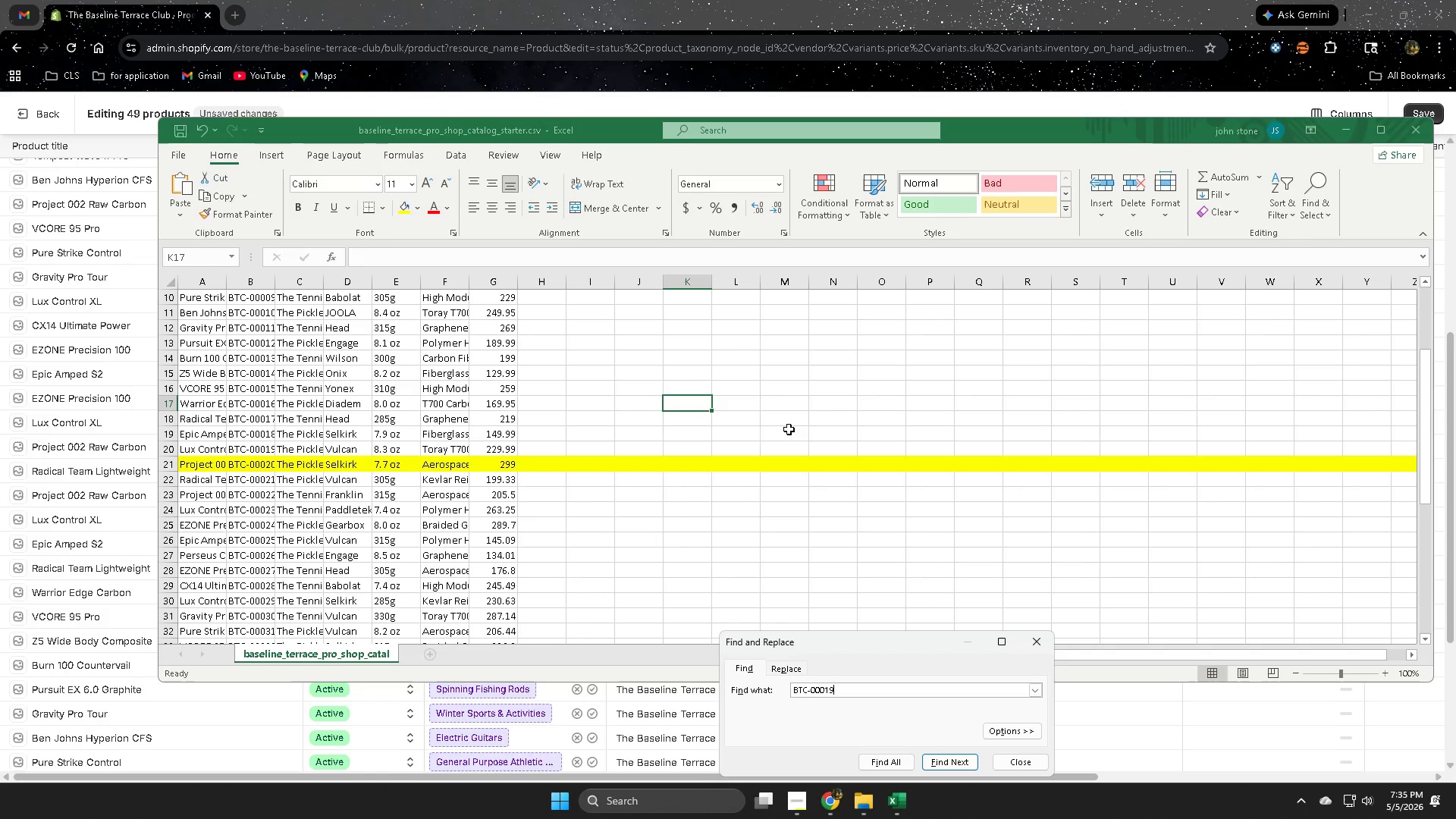 
key(Enter)
 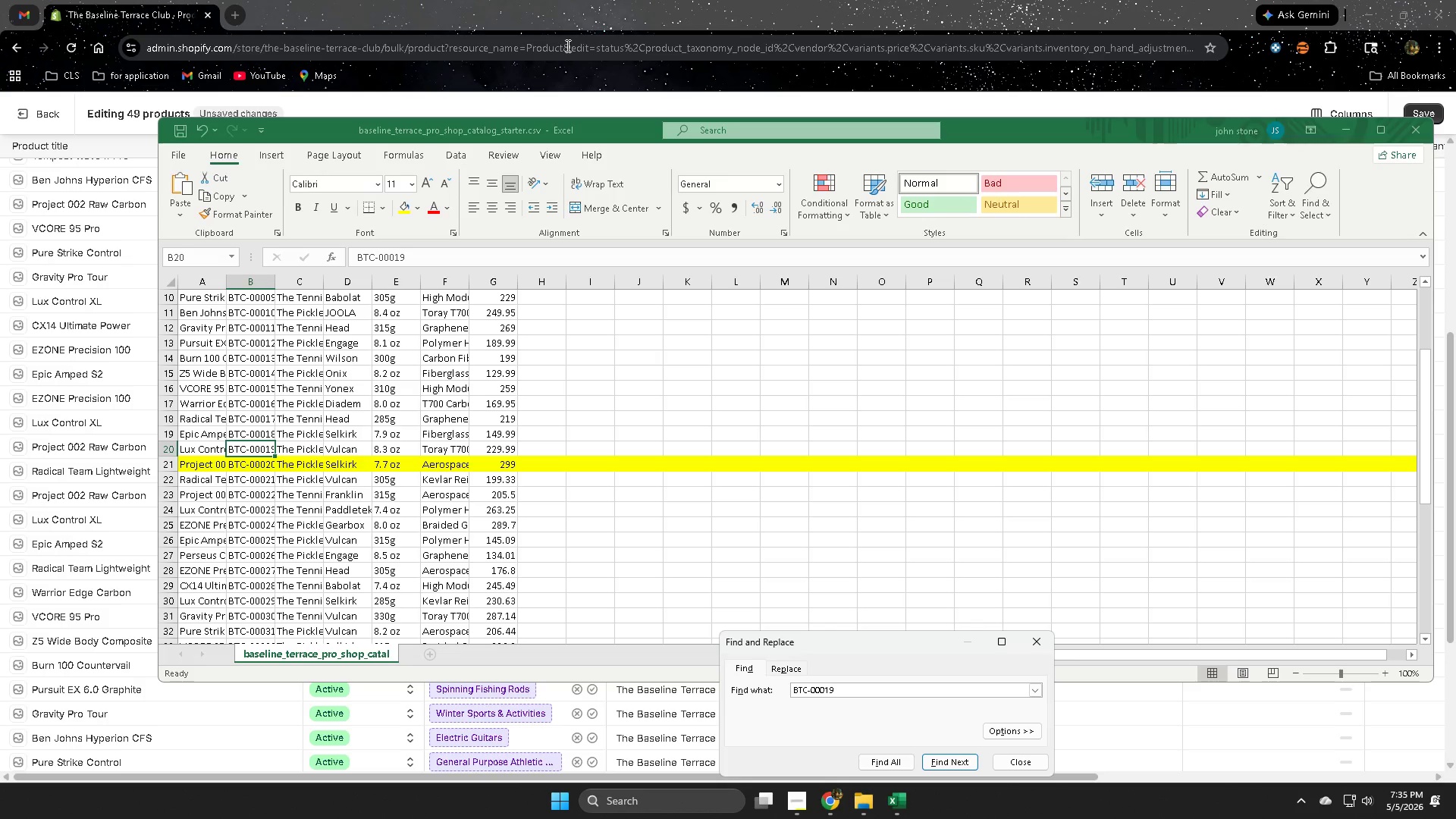 
wait(6.58)
 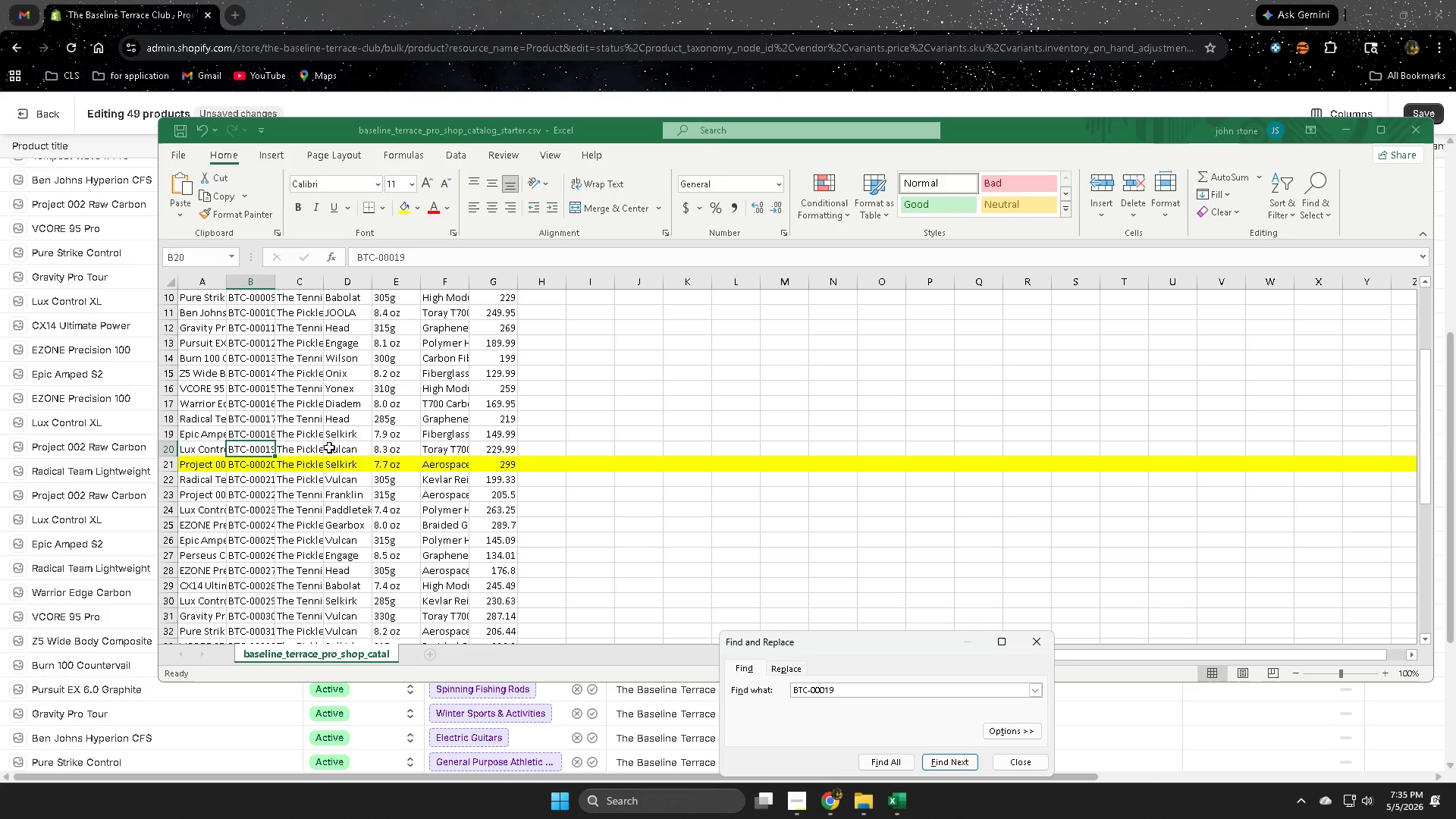 
left_click([644, 0])
 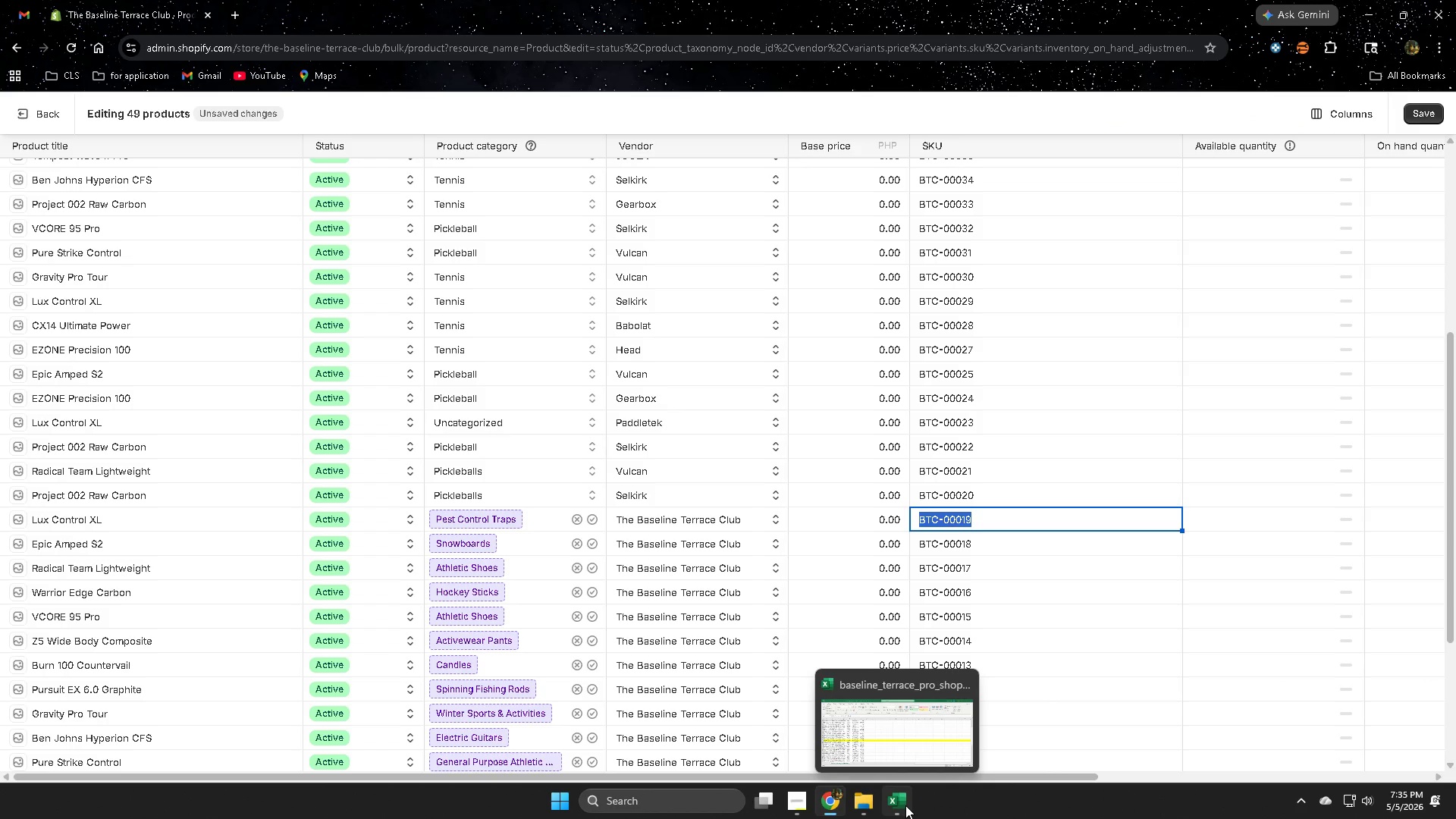 
left_click([905, 805])
 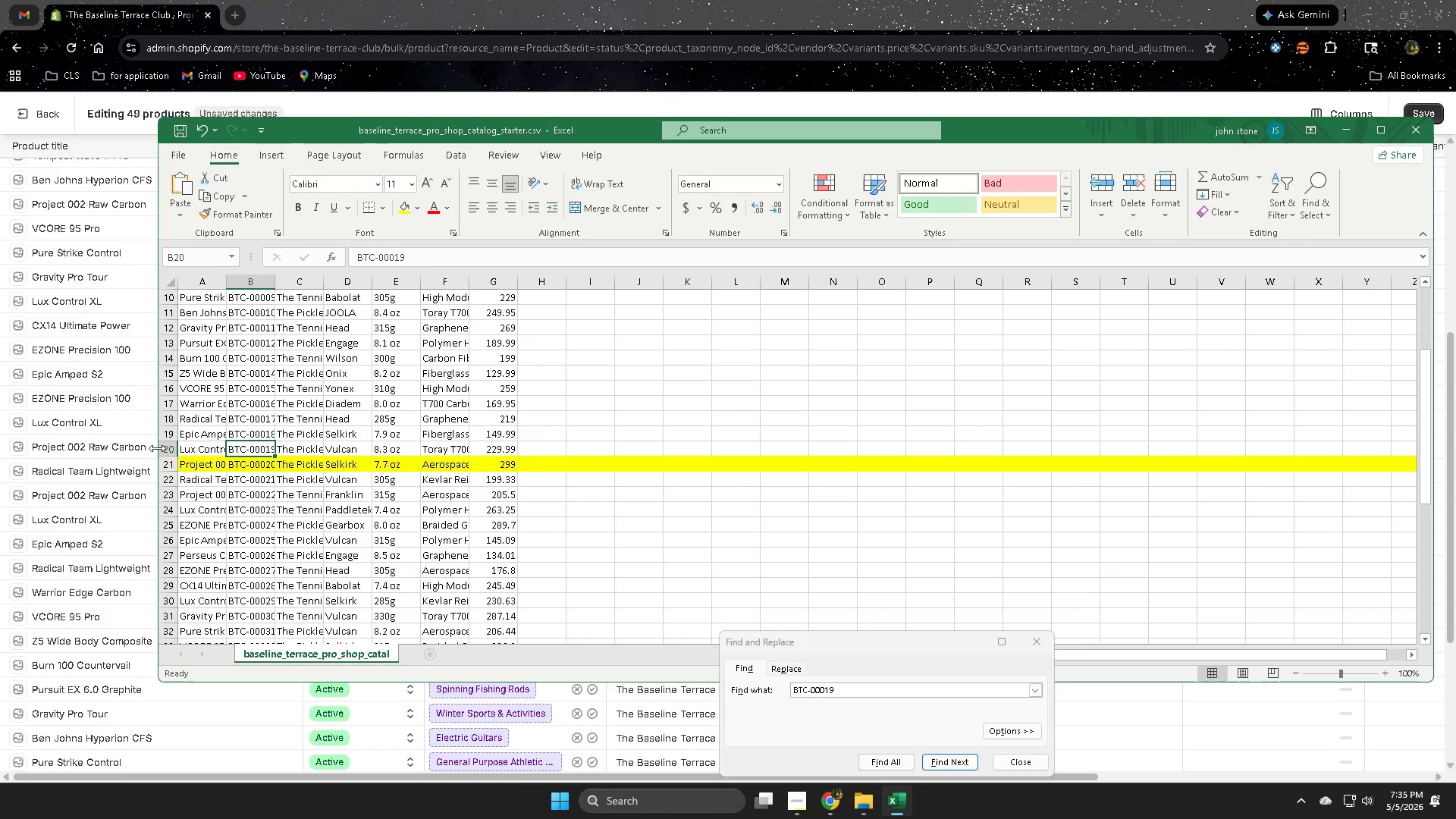 
left_click([600, 0])
 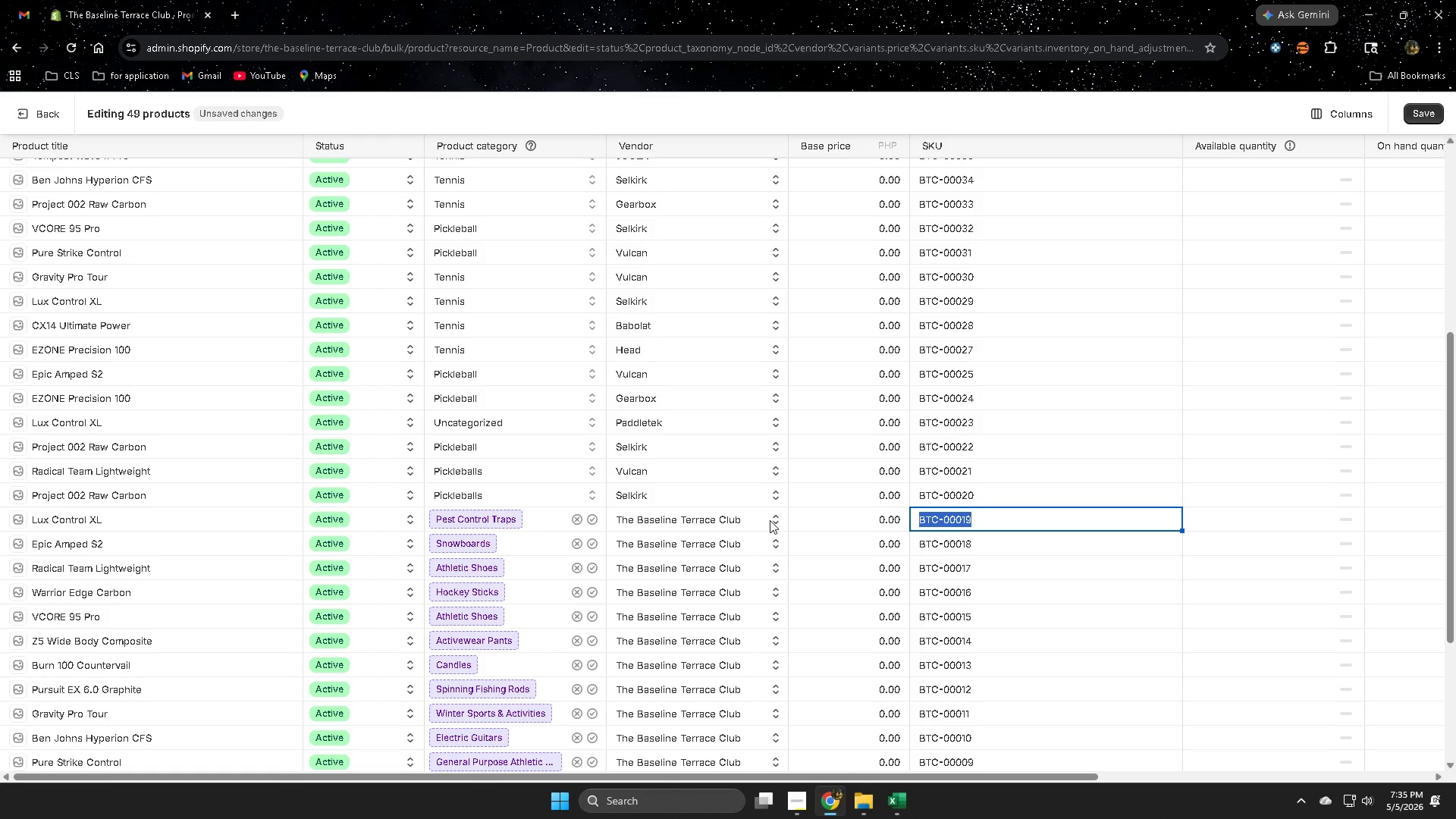 
double_click([775, 521])
 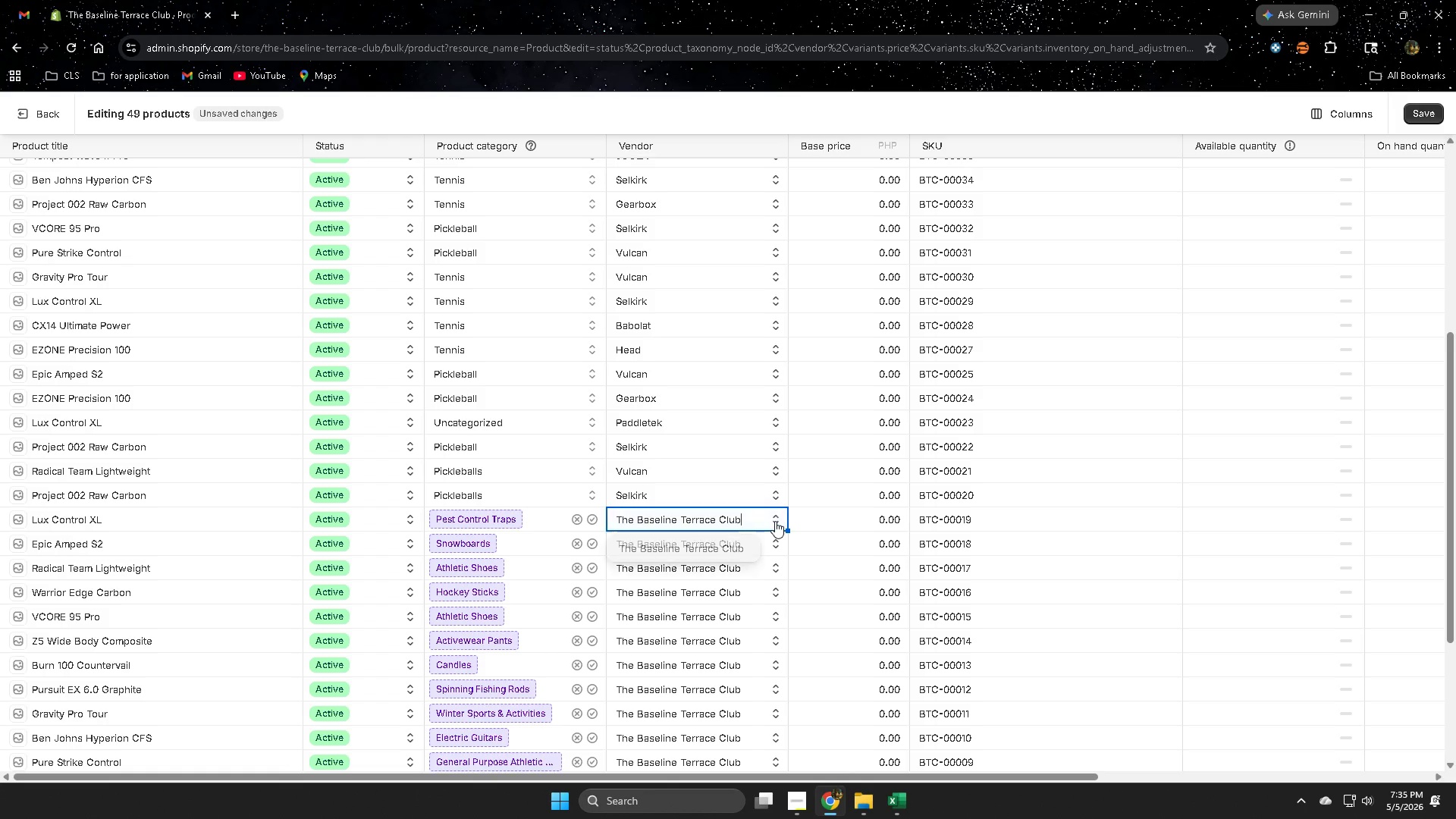 
left_click([775, 521])
 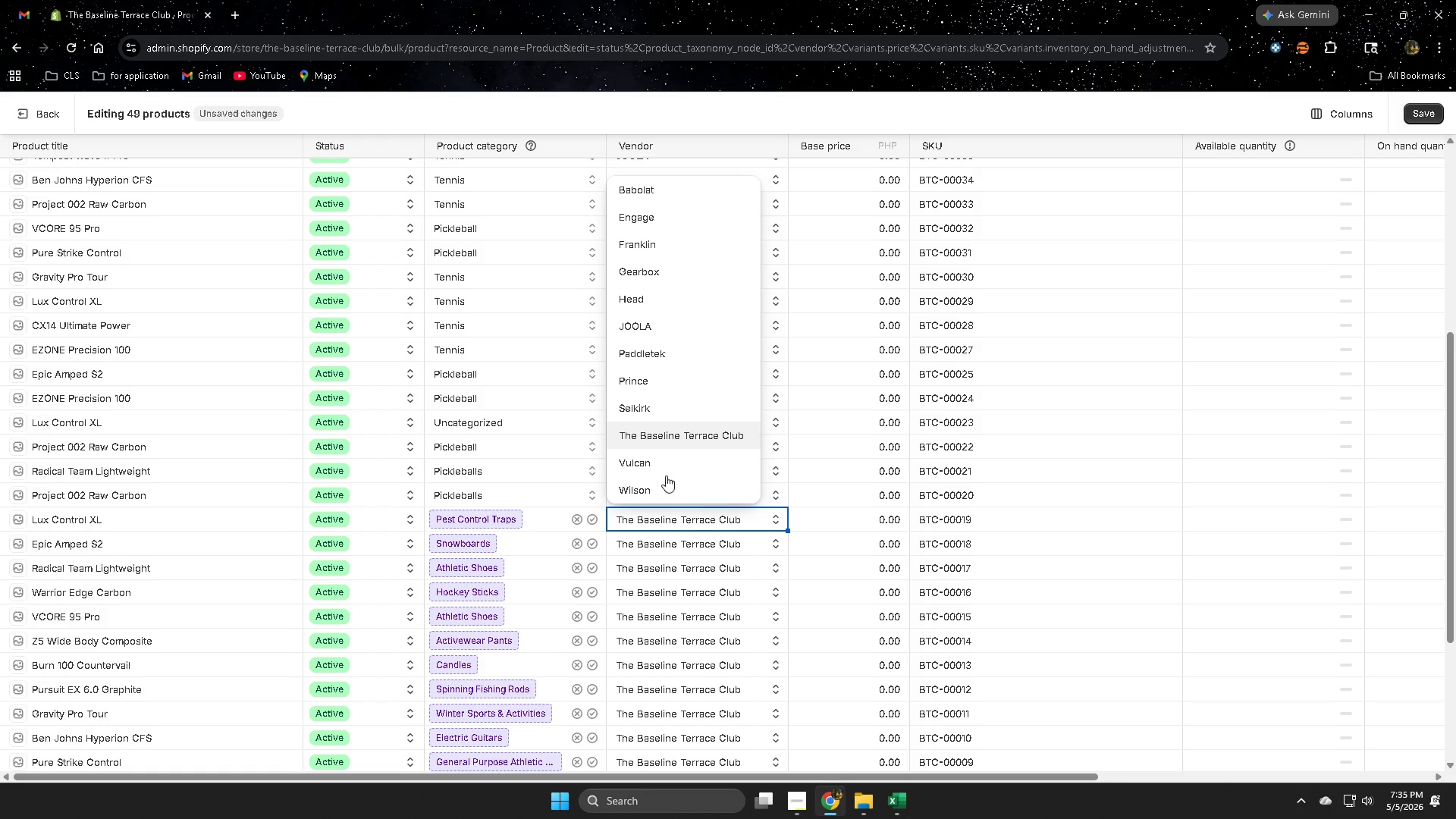 
left_click([661, 457])
 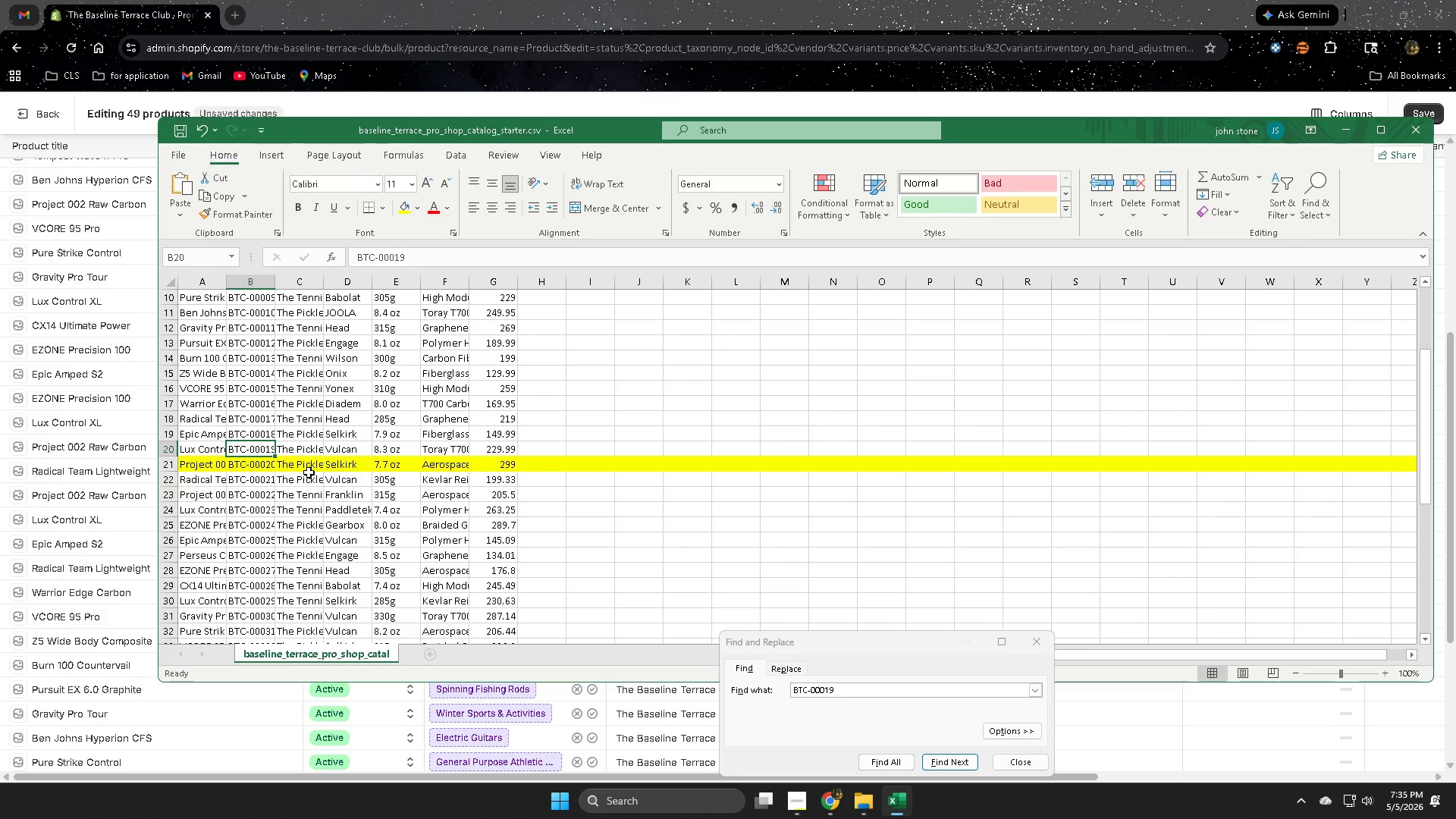 
double_click([307, 448])
 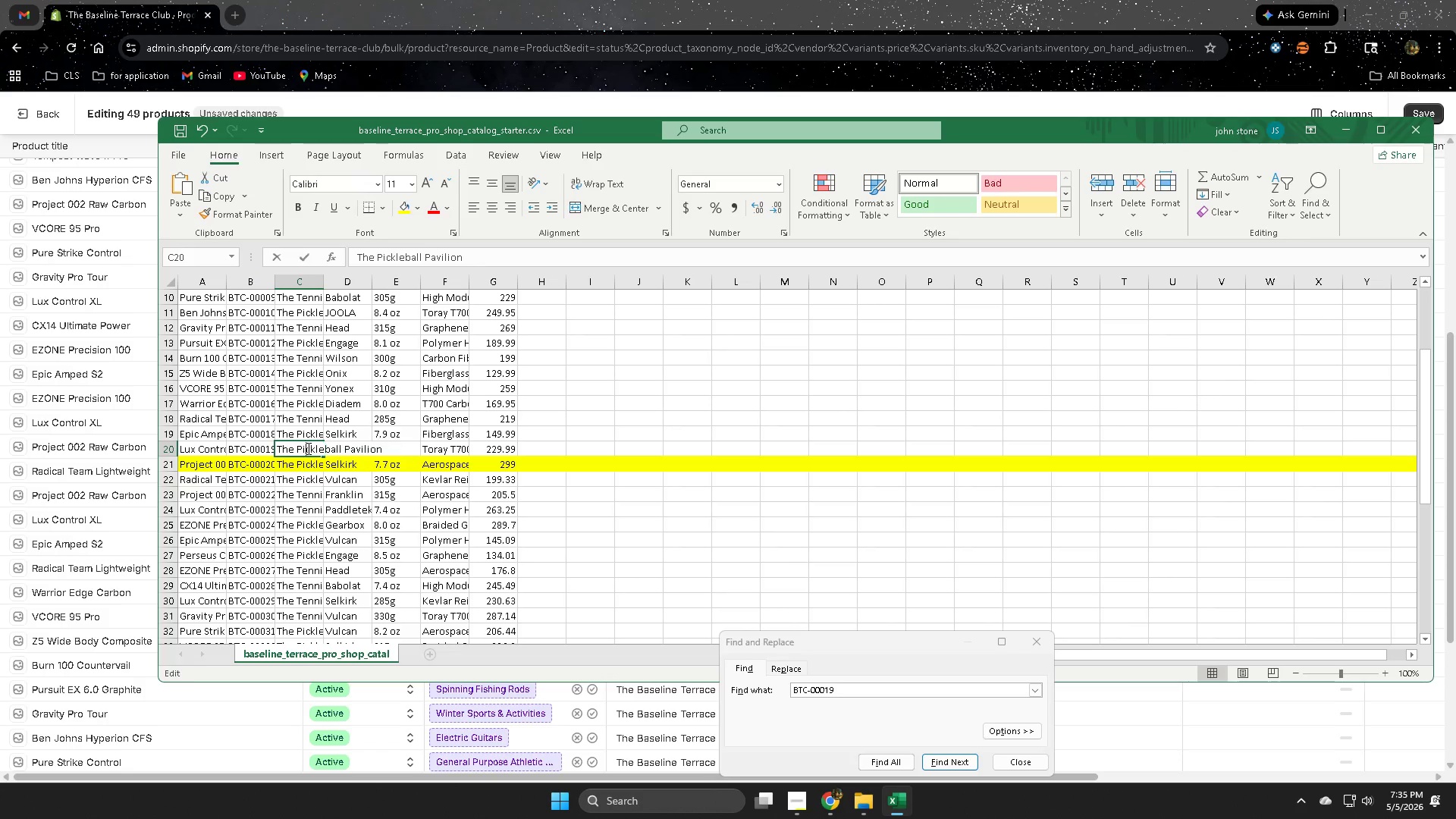 
triple_click([307, 448])
 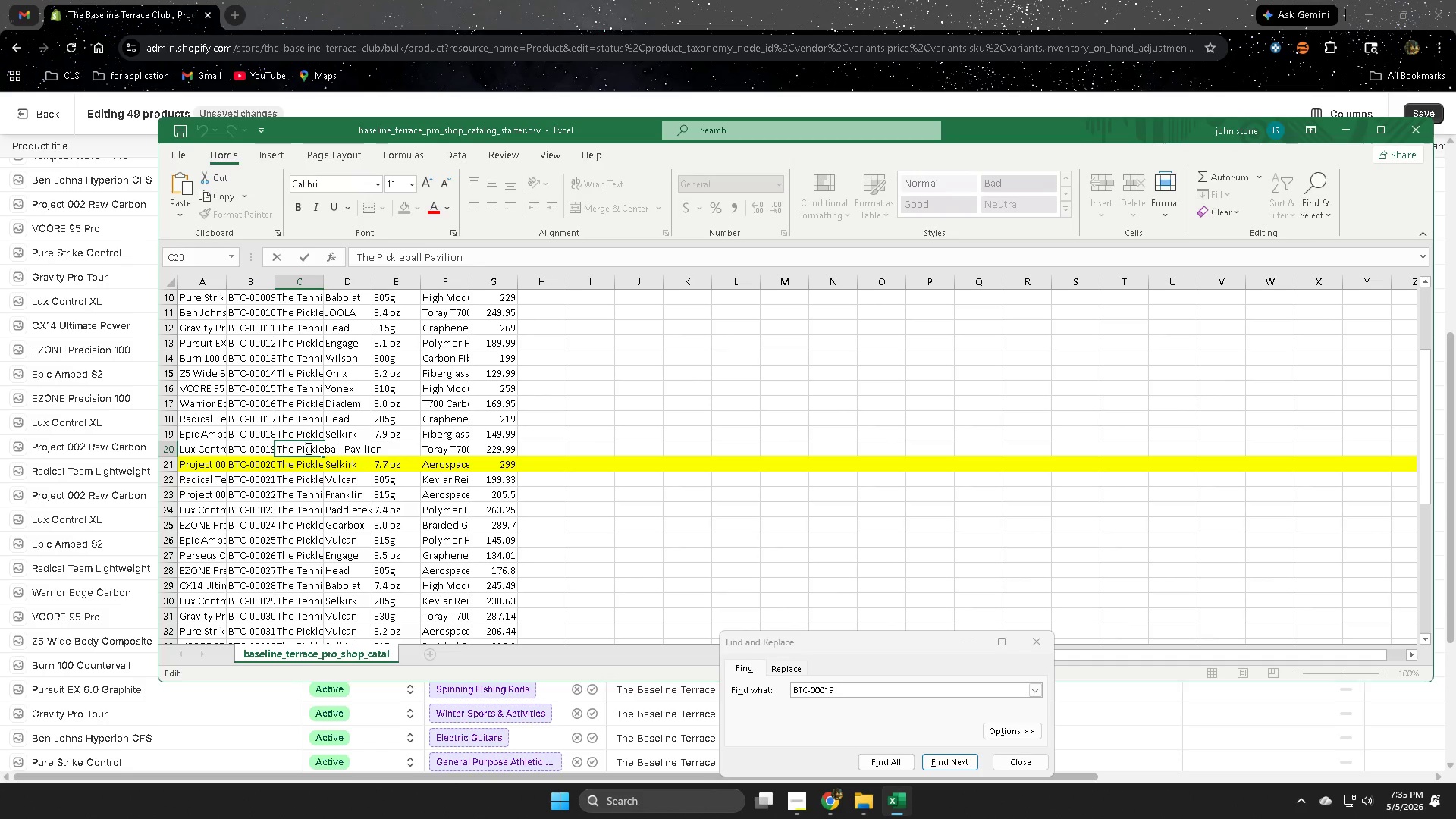 
triple_click([307, 448])
 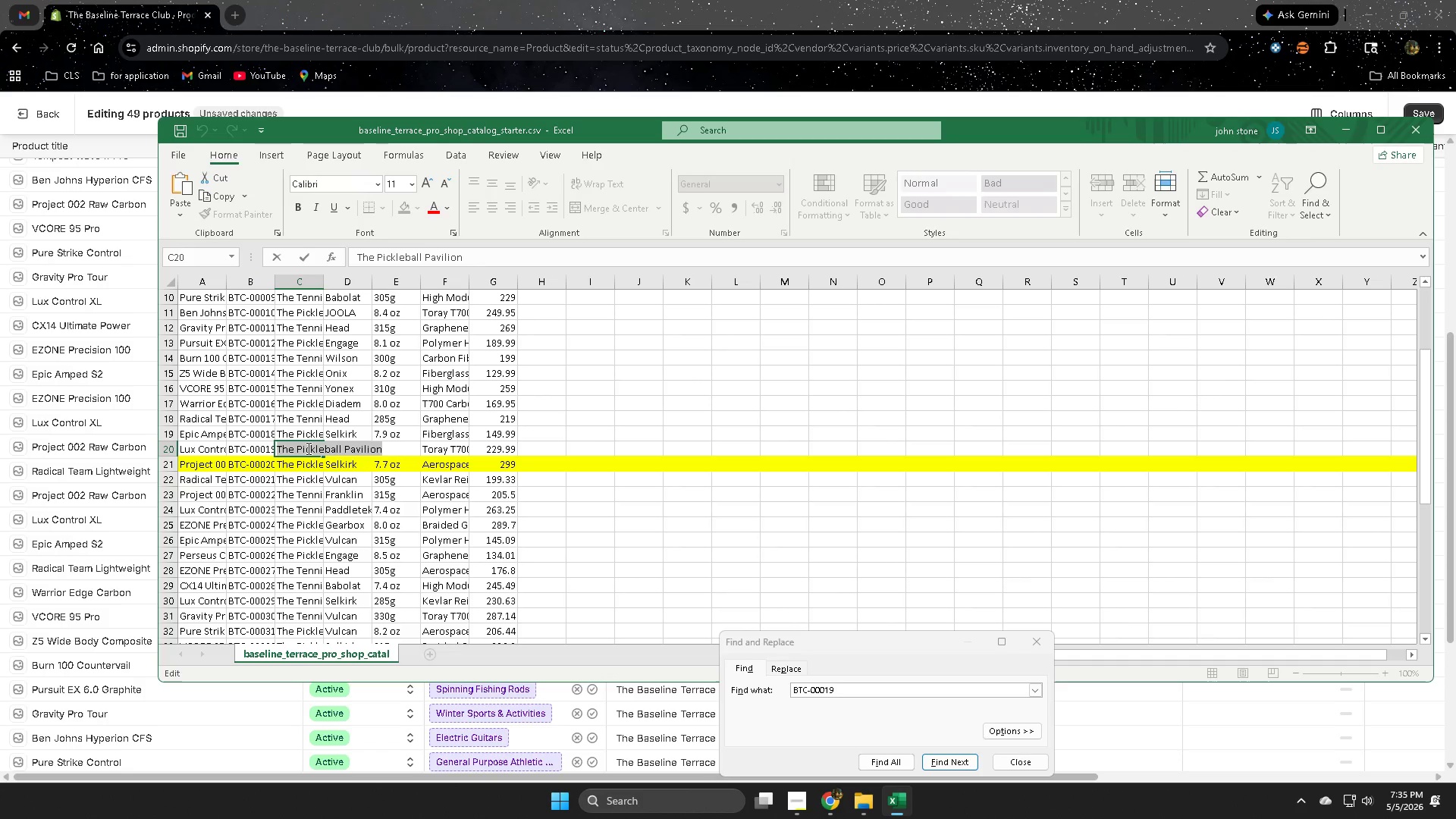 
triple_click([307, 448])
 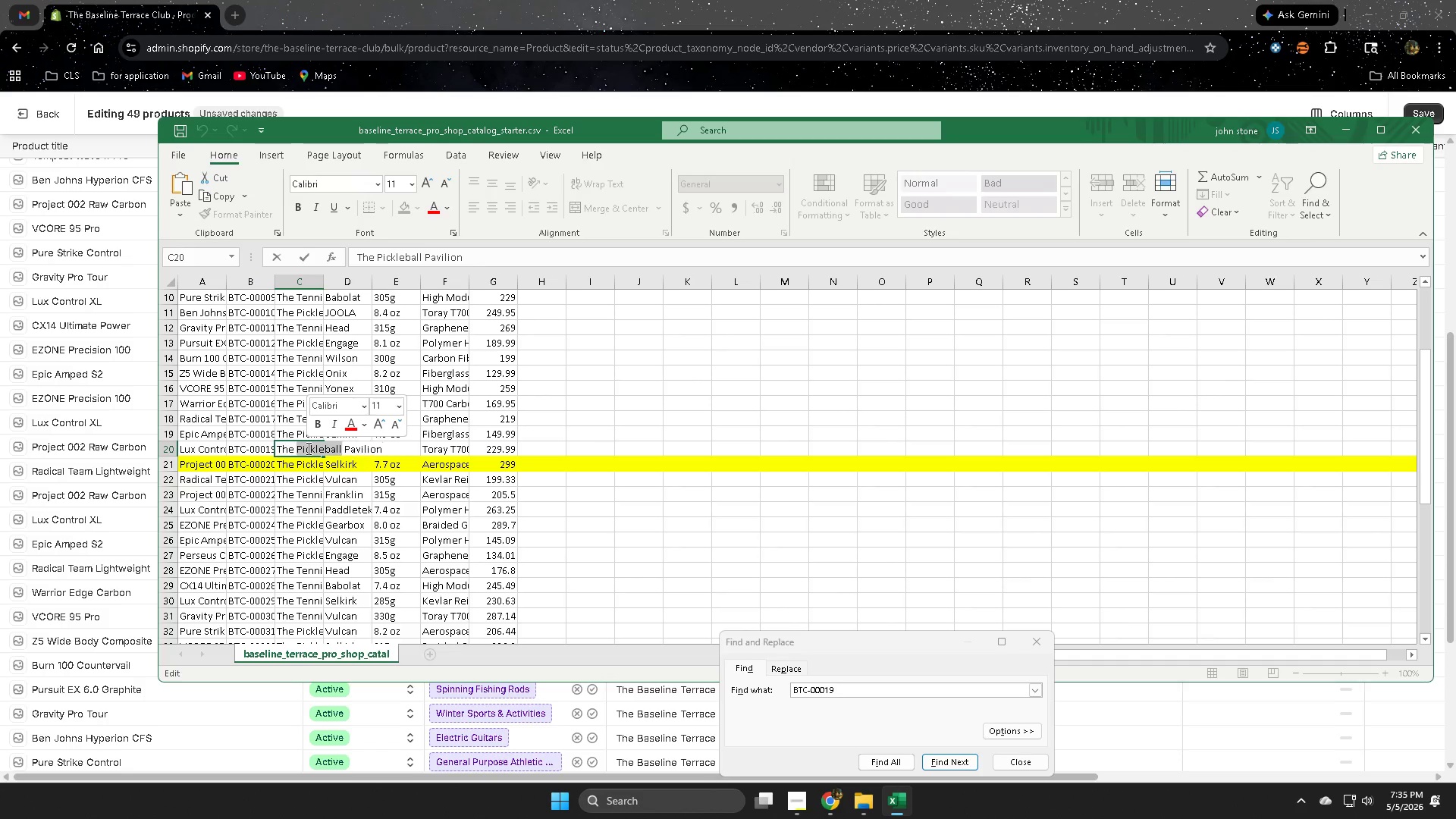 
triple_click([307, 448])
 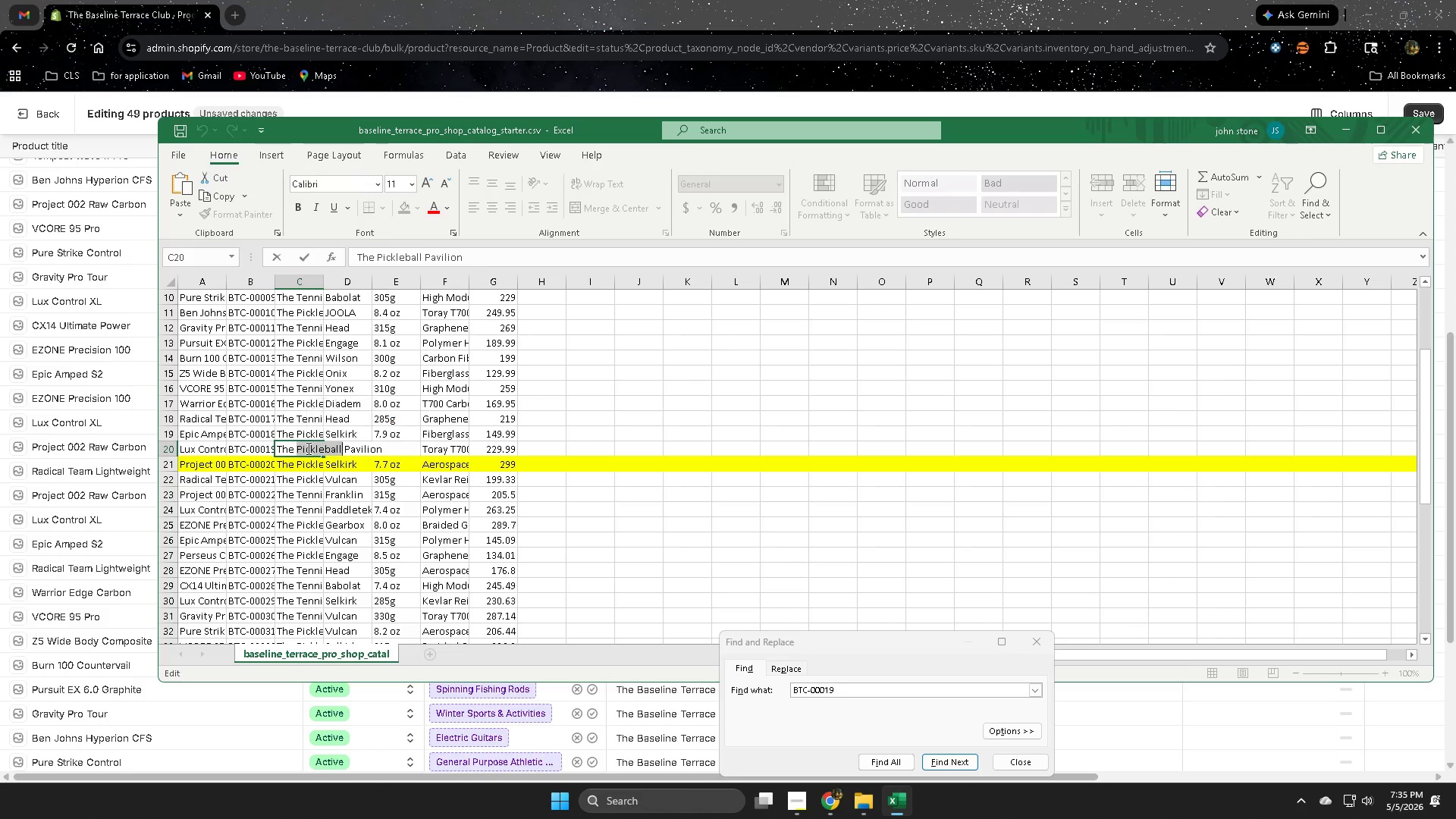 
triple_click([307, 448])
 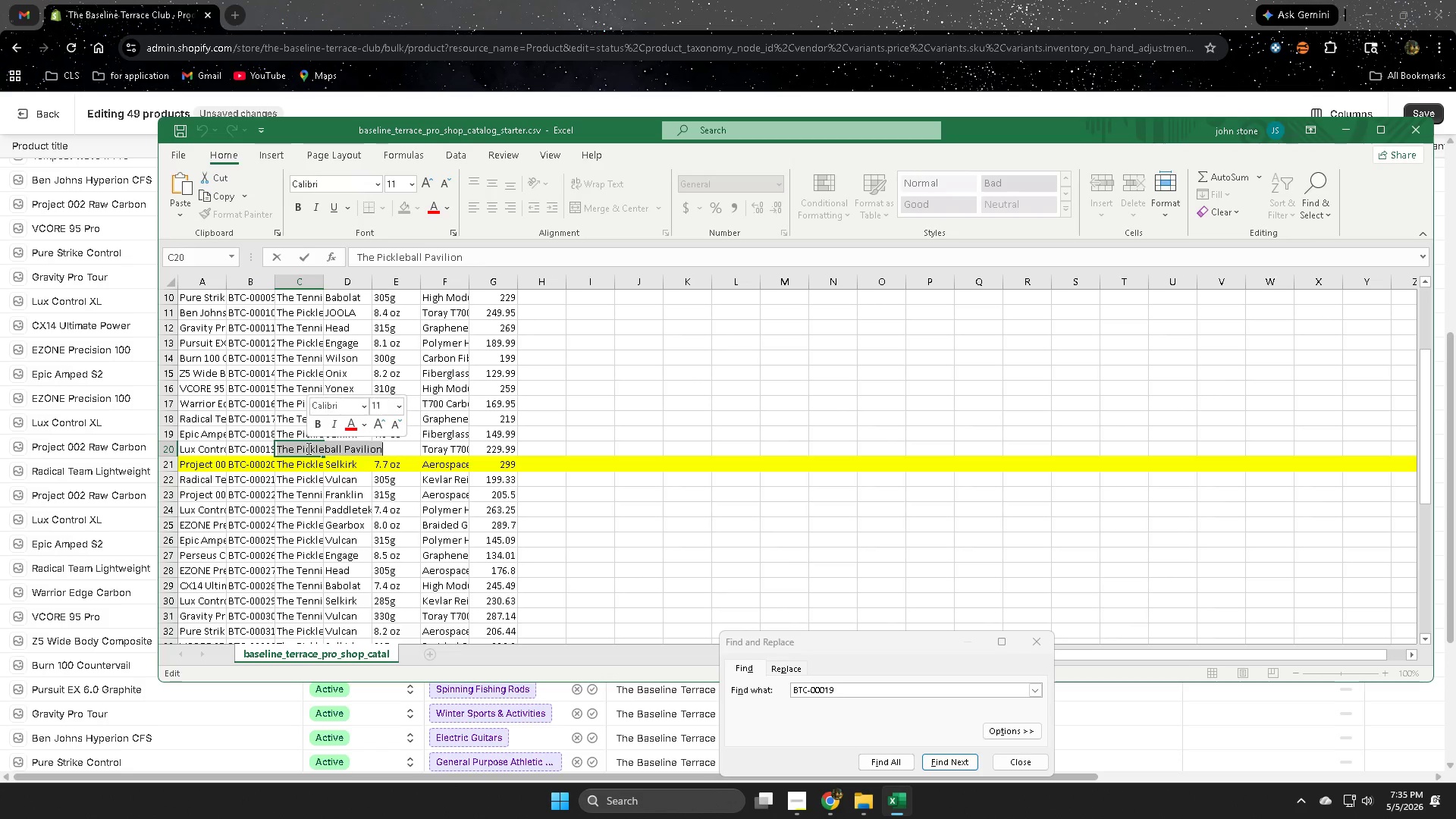 
triple_click([307, 448])
 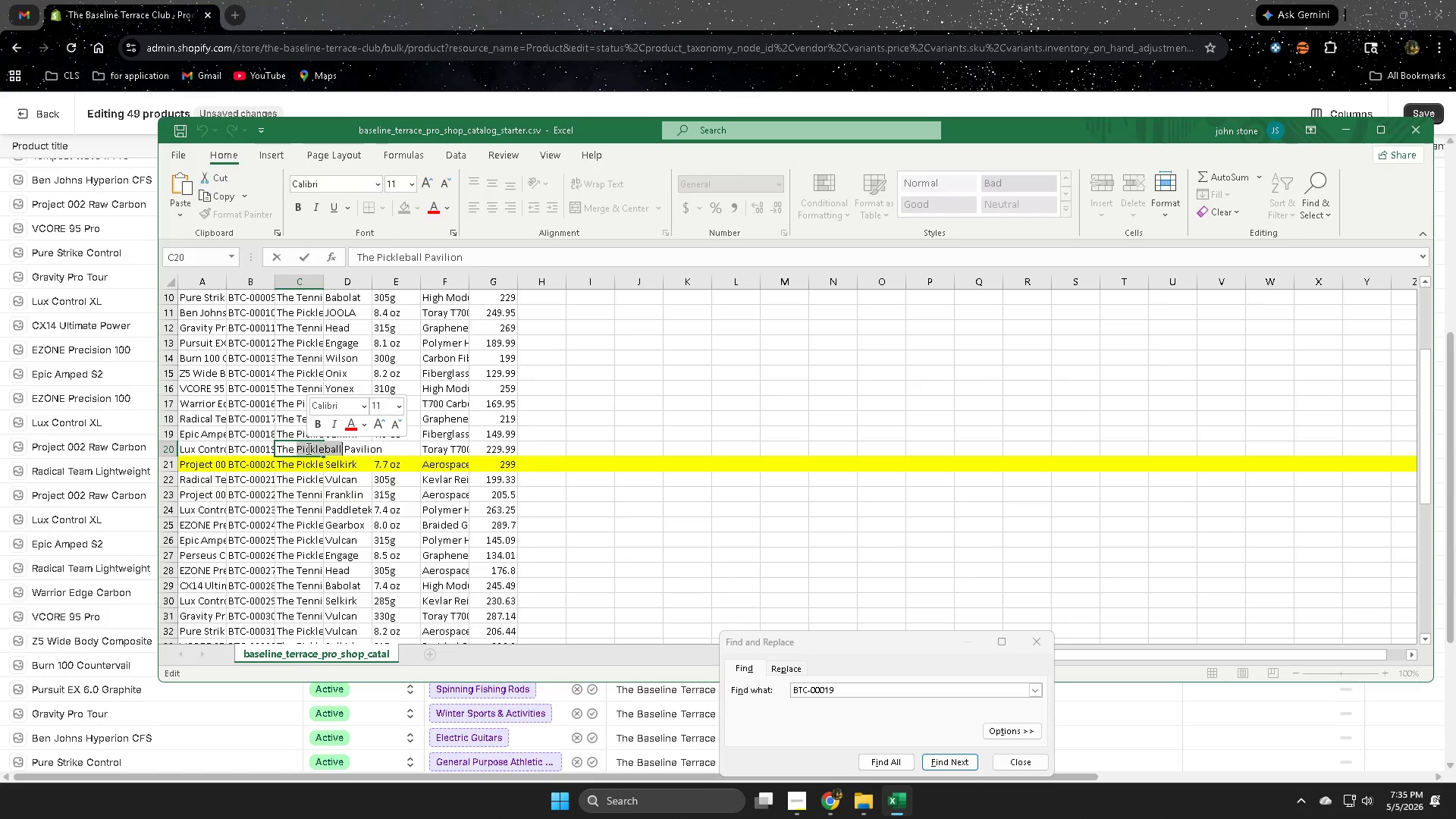 
triple_click([307, 448])
 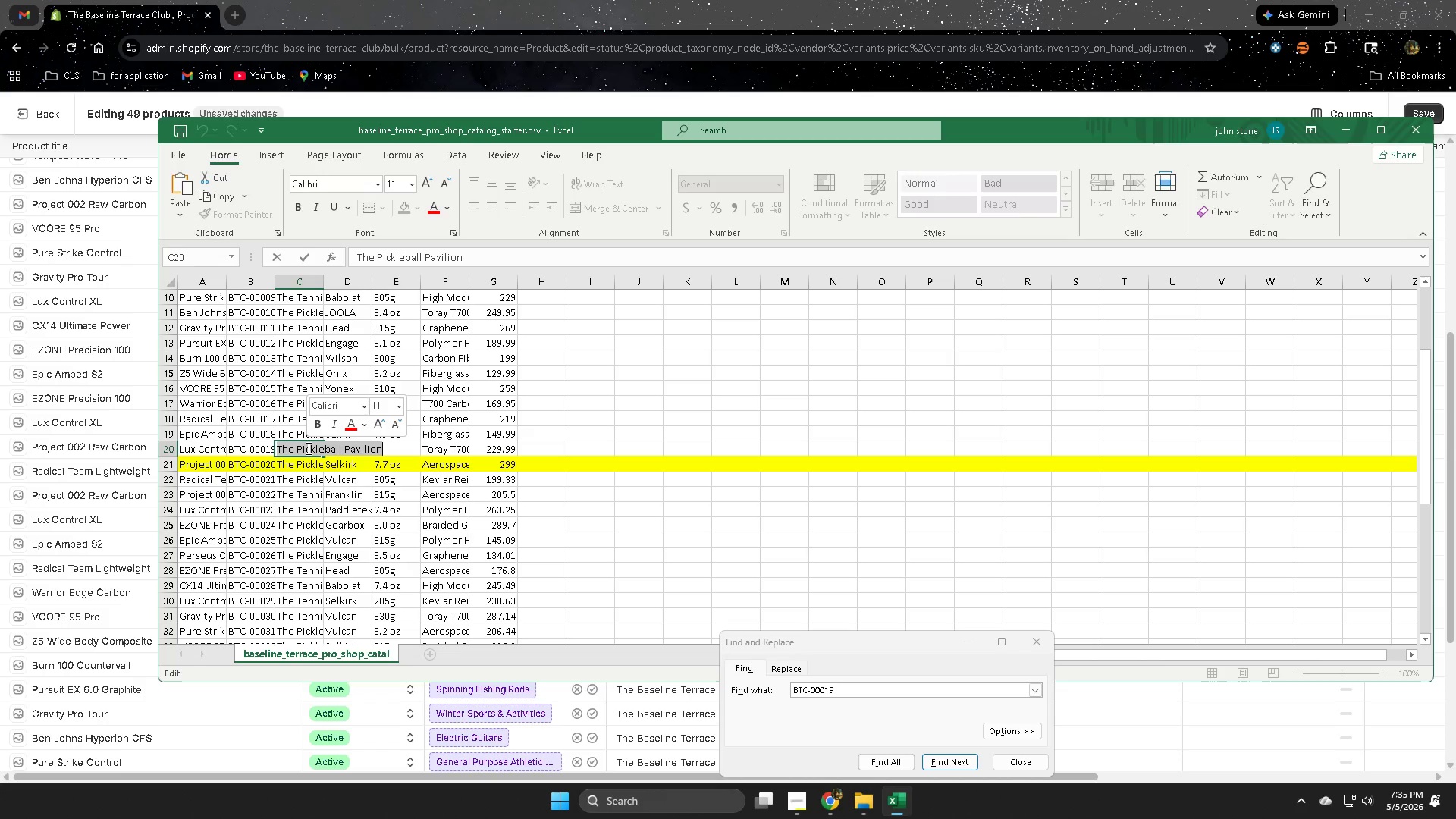 
triple_click([307, 448])
 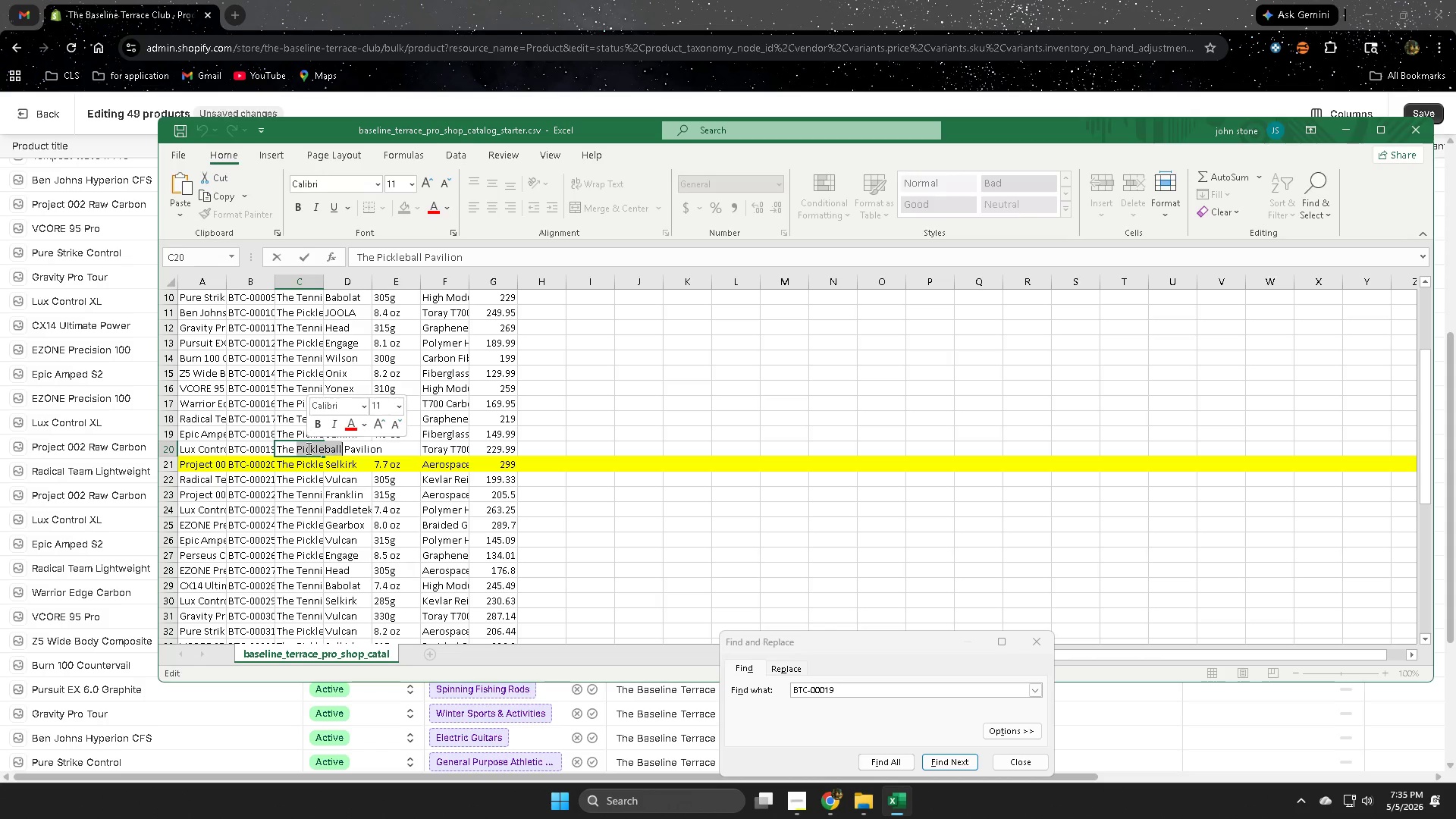 
key(Control+ControlLeft)
 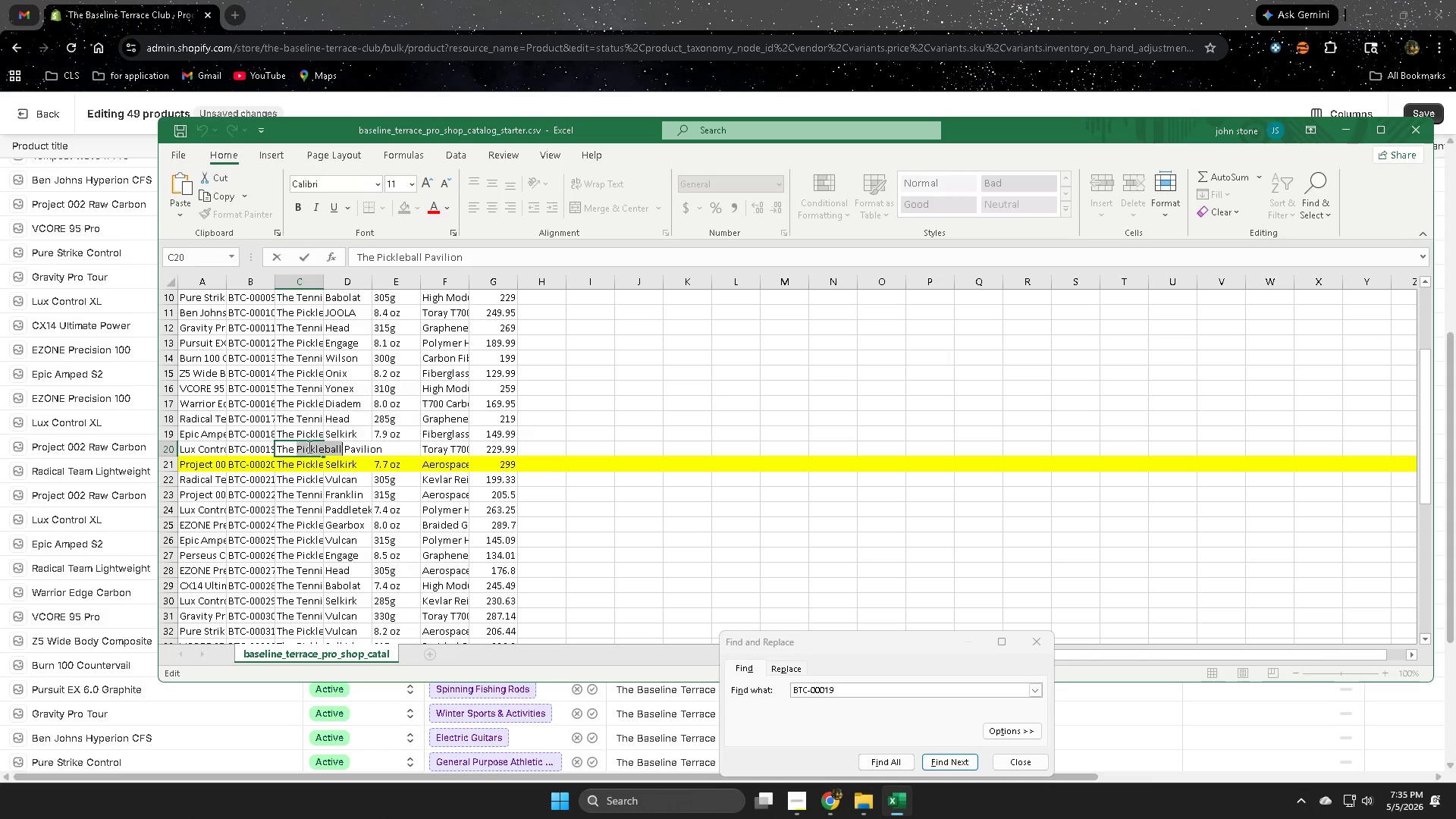 
key(Control+C)
 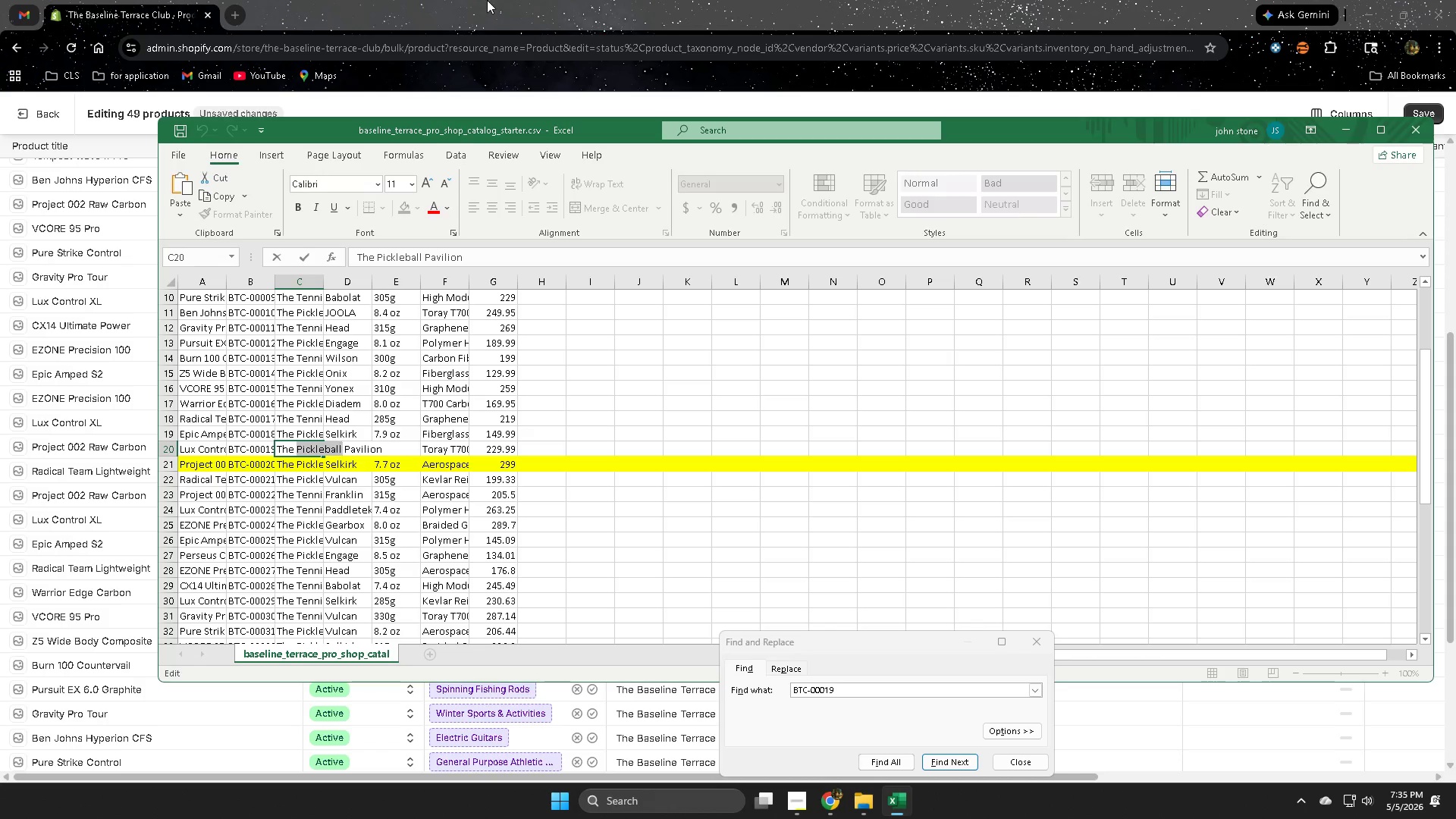 
left_click([489, 0])
 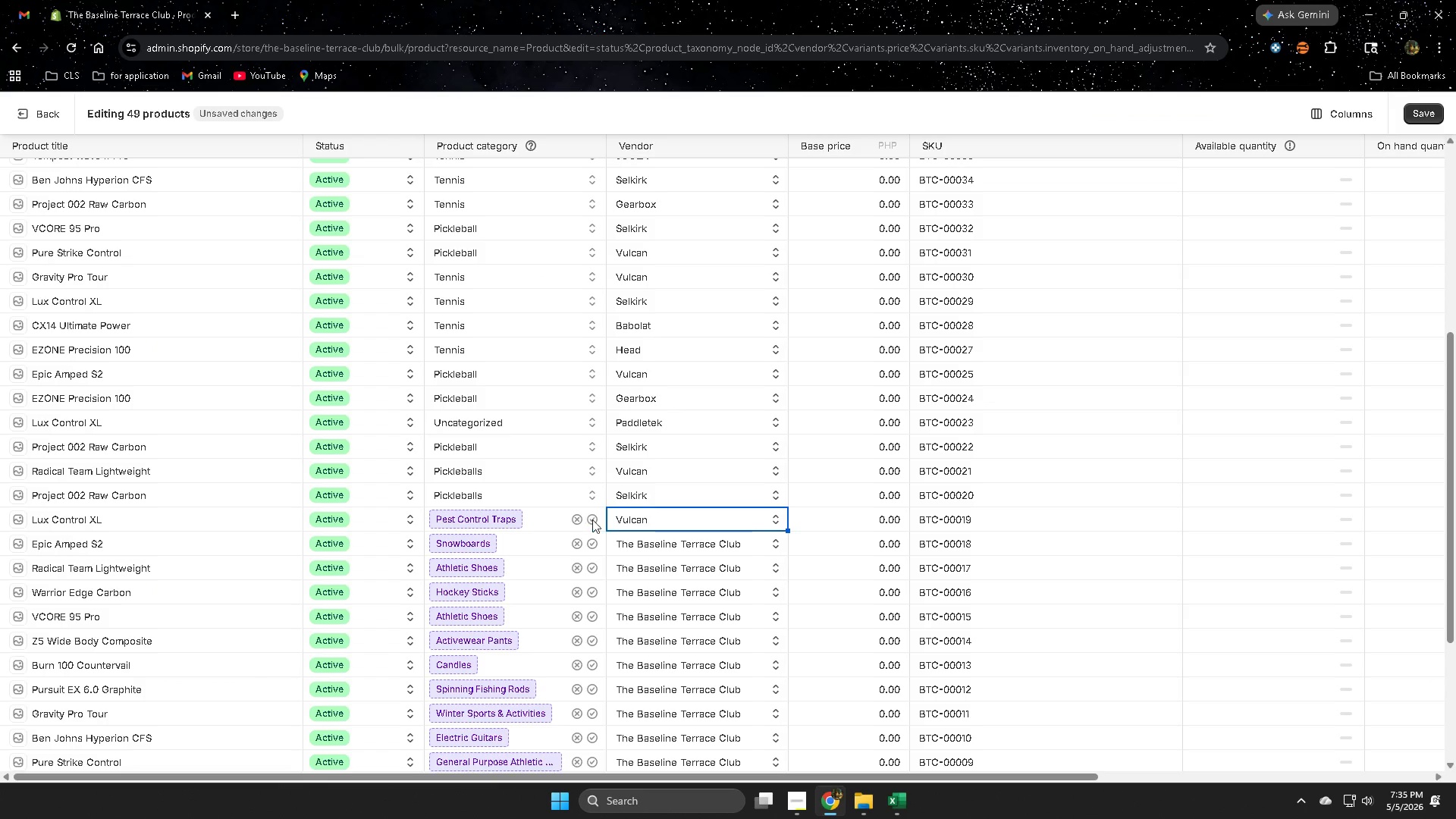 
left_click([578, 520])
 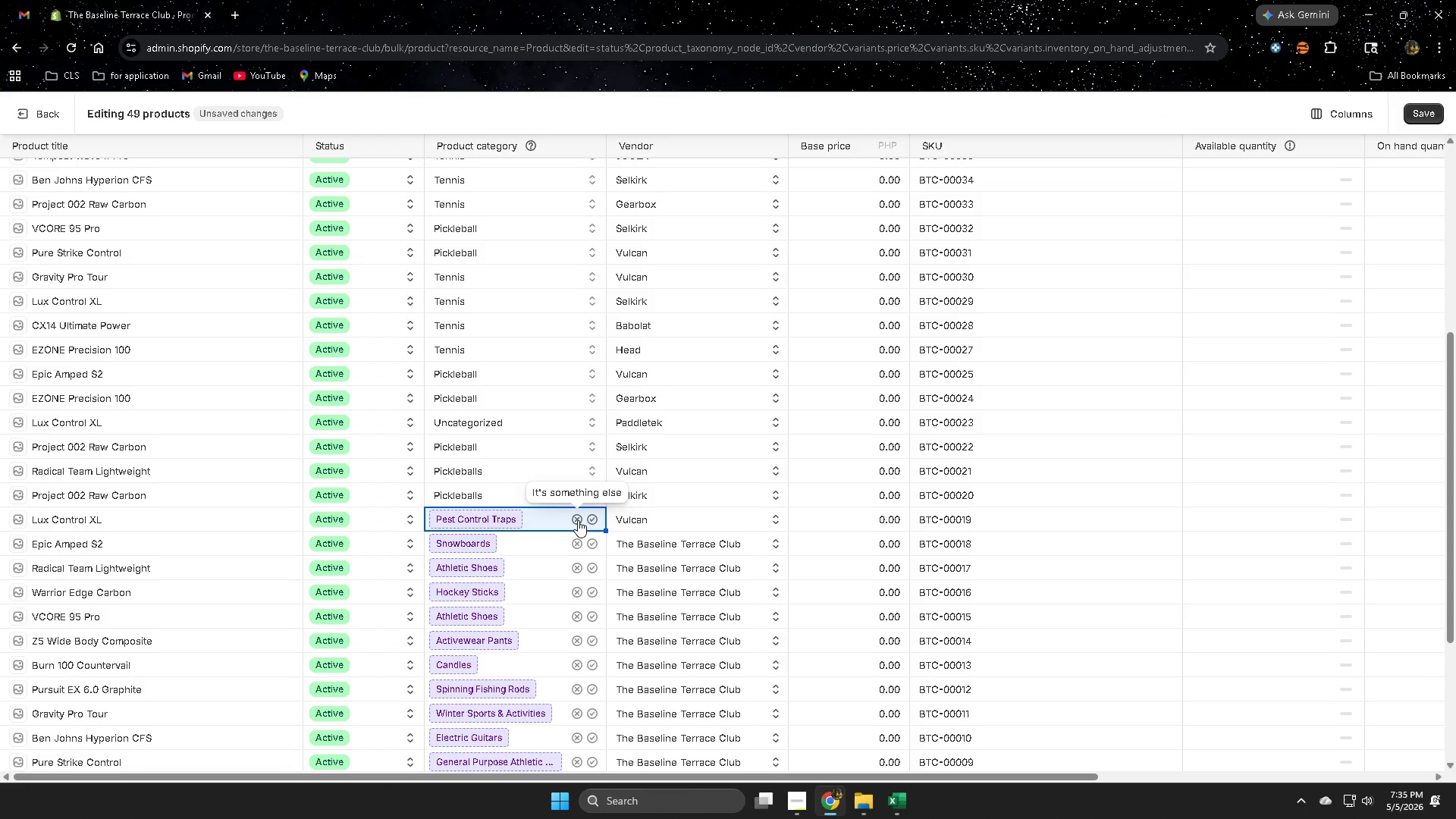 
left_click([578, 520])
 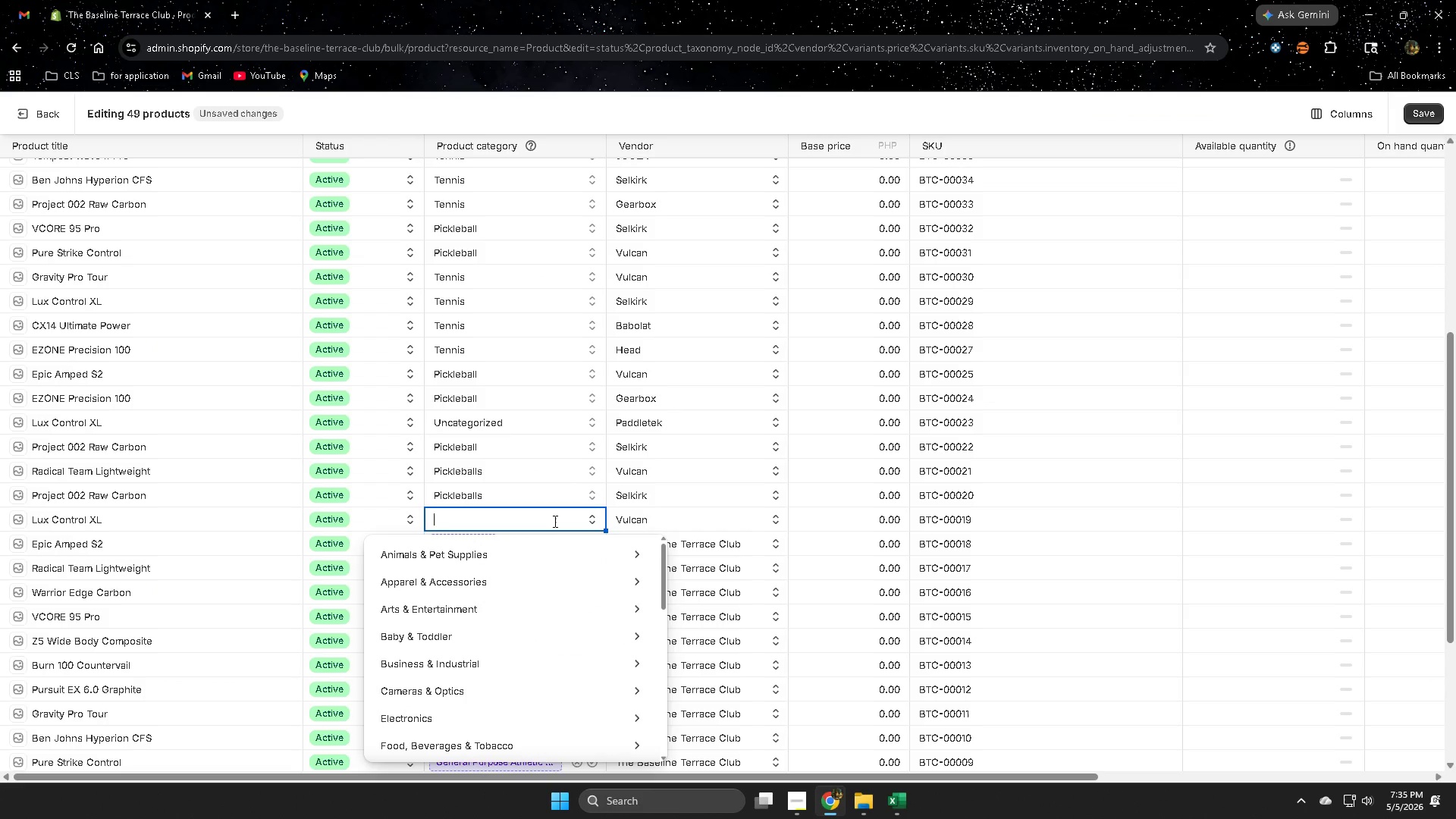 
double_click([554, 521])
 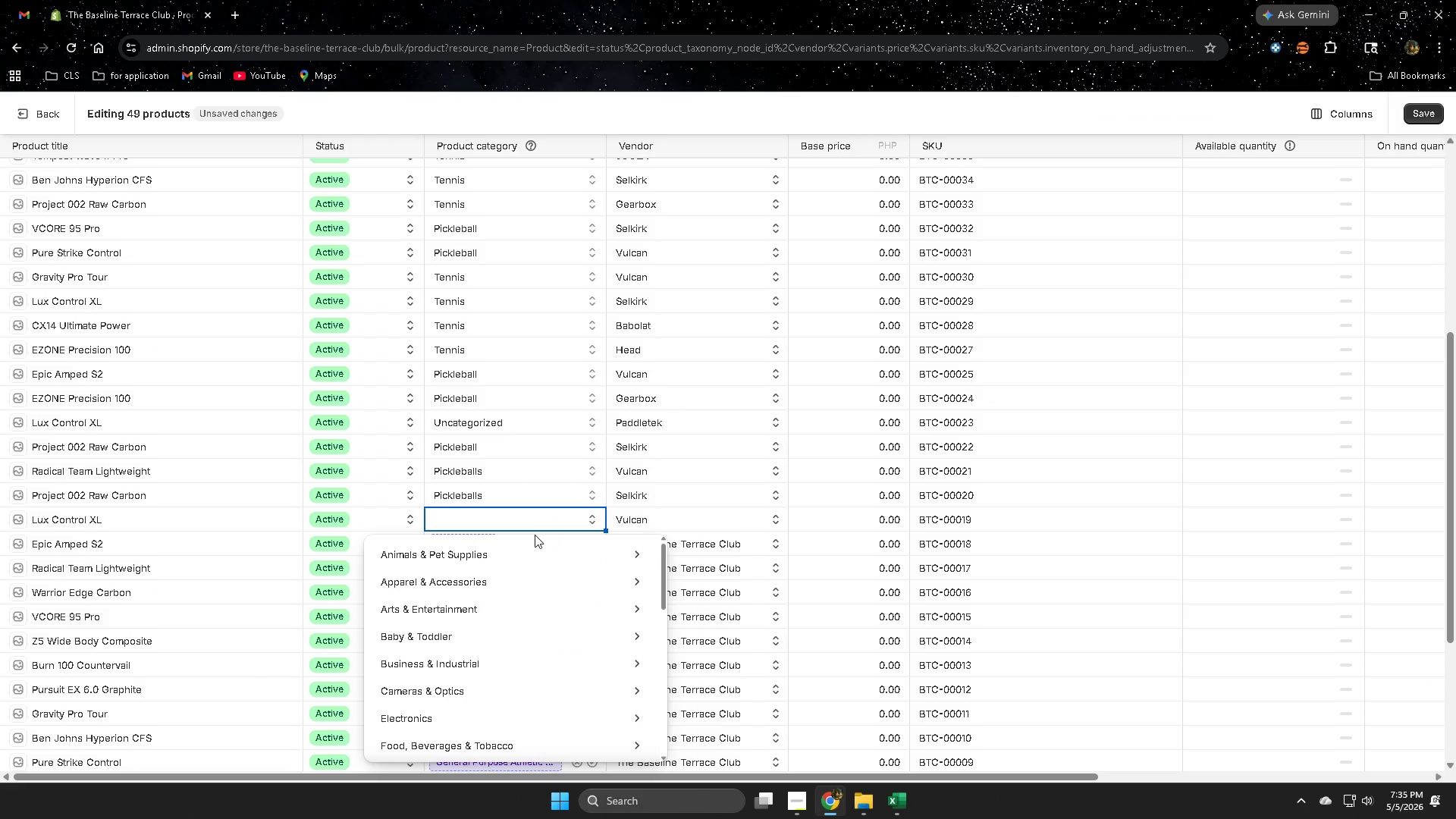 
key(Control+V)
 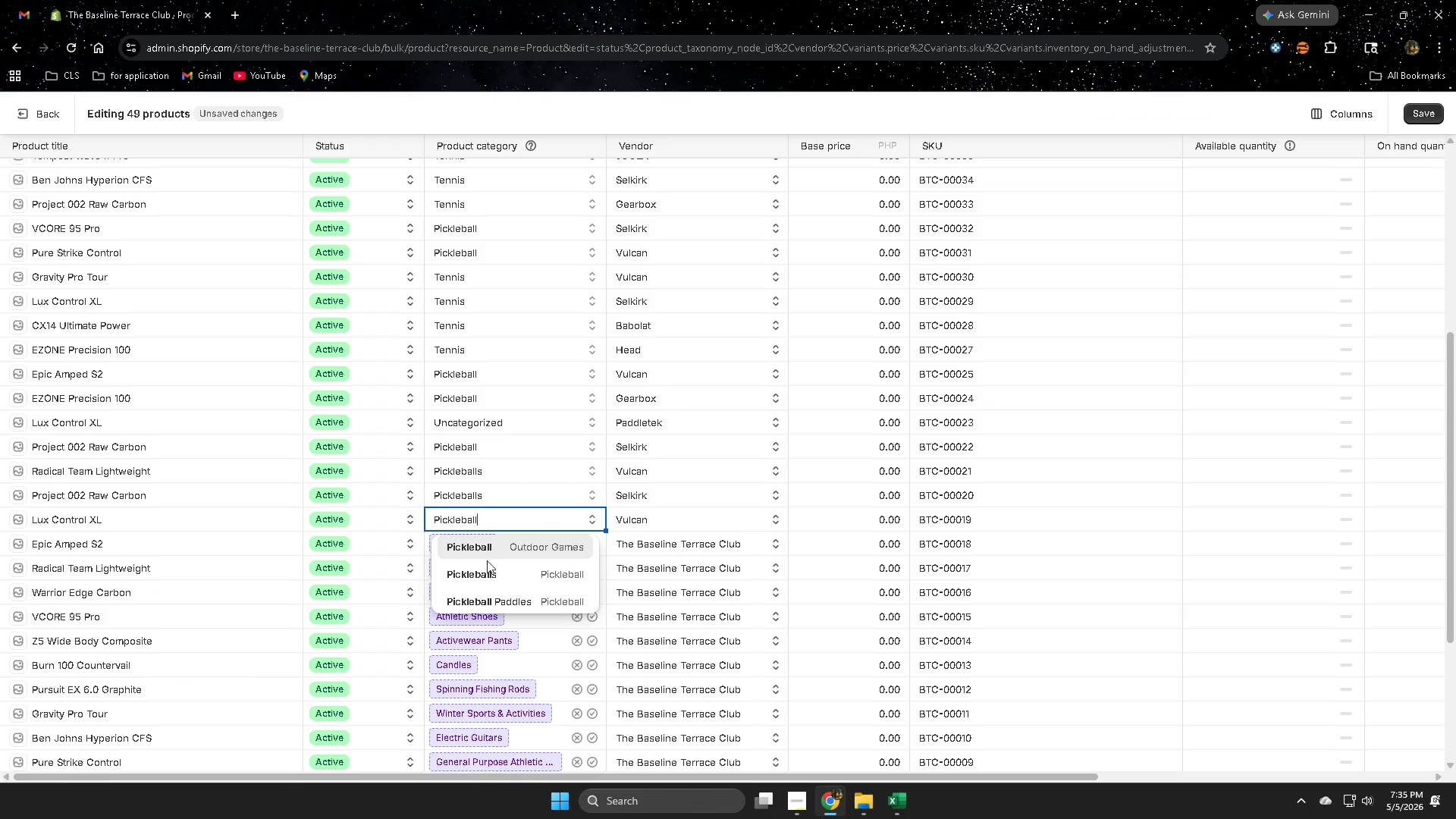 
left_click([485, 548])
 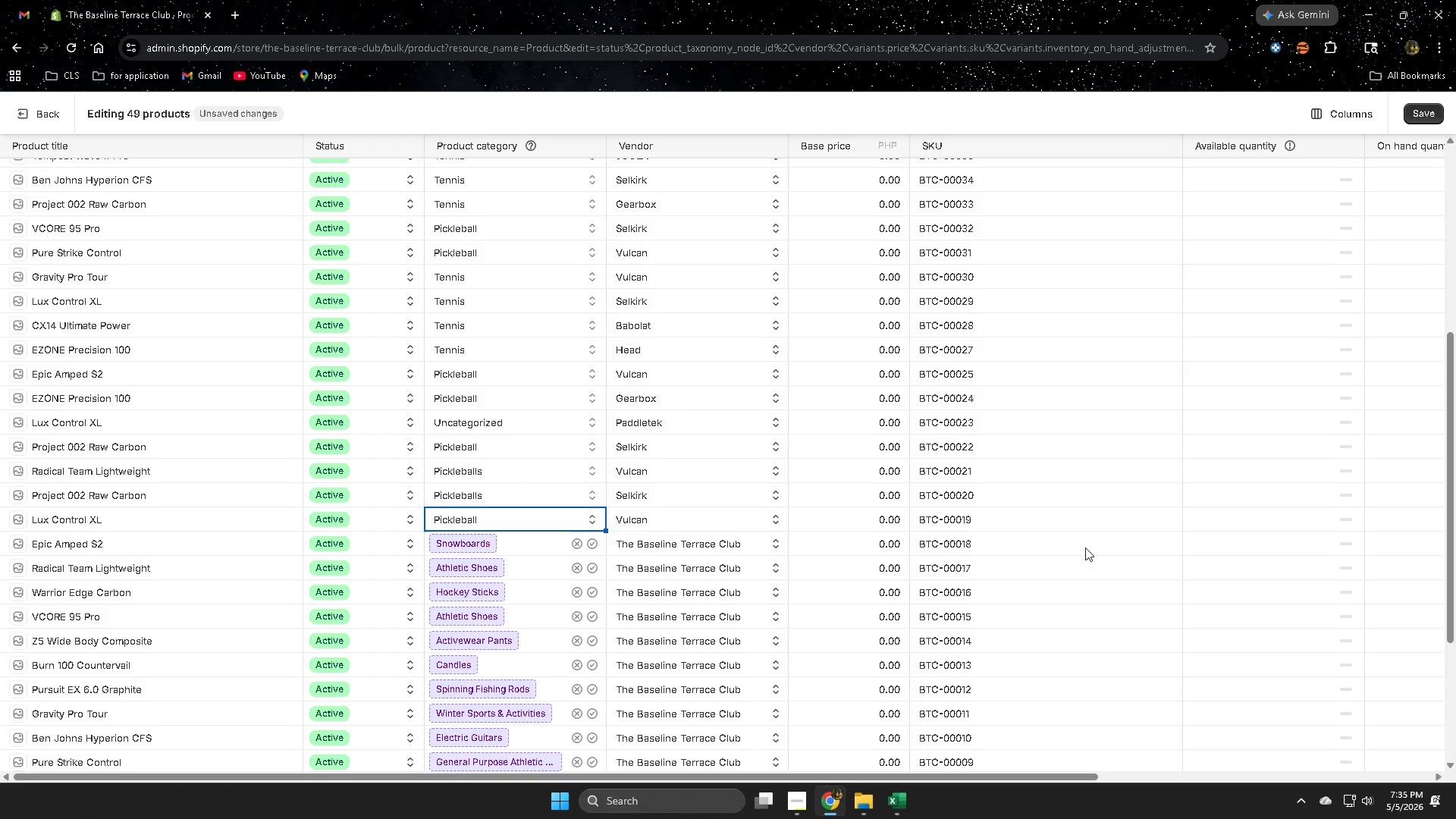 
left_click([1079, 542])
 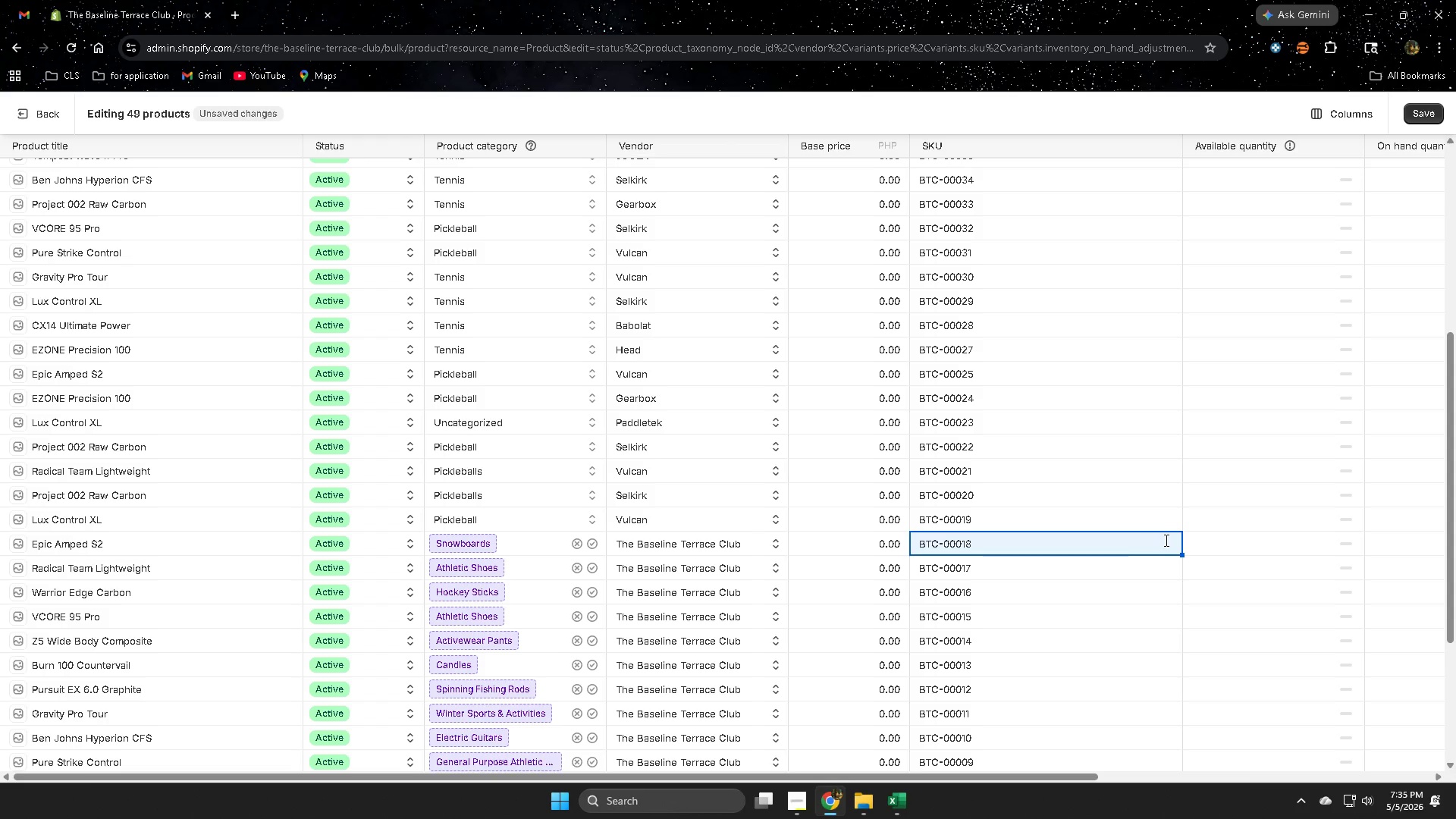 
scroll: coordinate [1061, 527], scroll_direction: down, amount: 1.0
 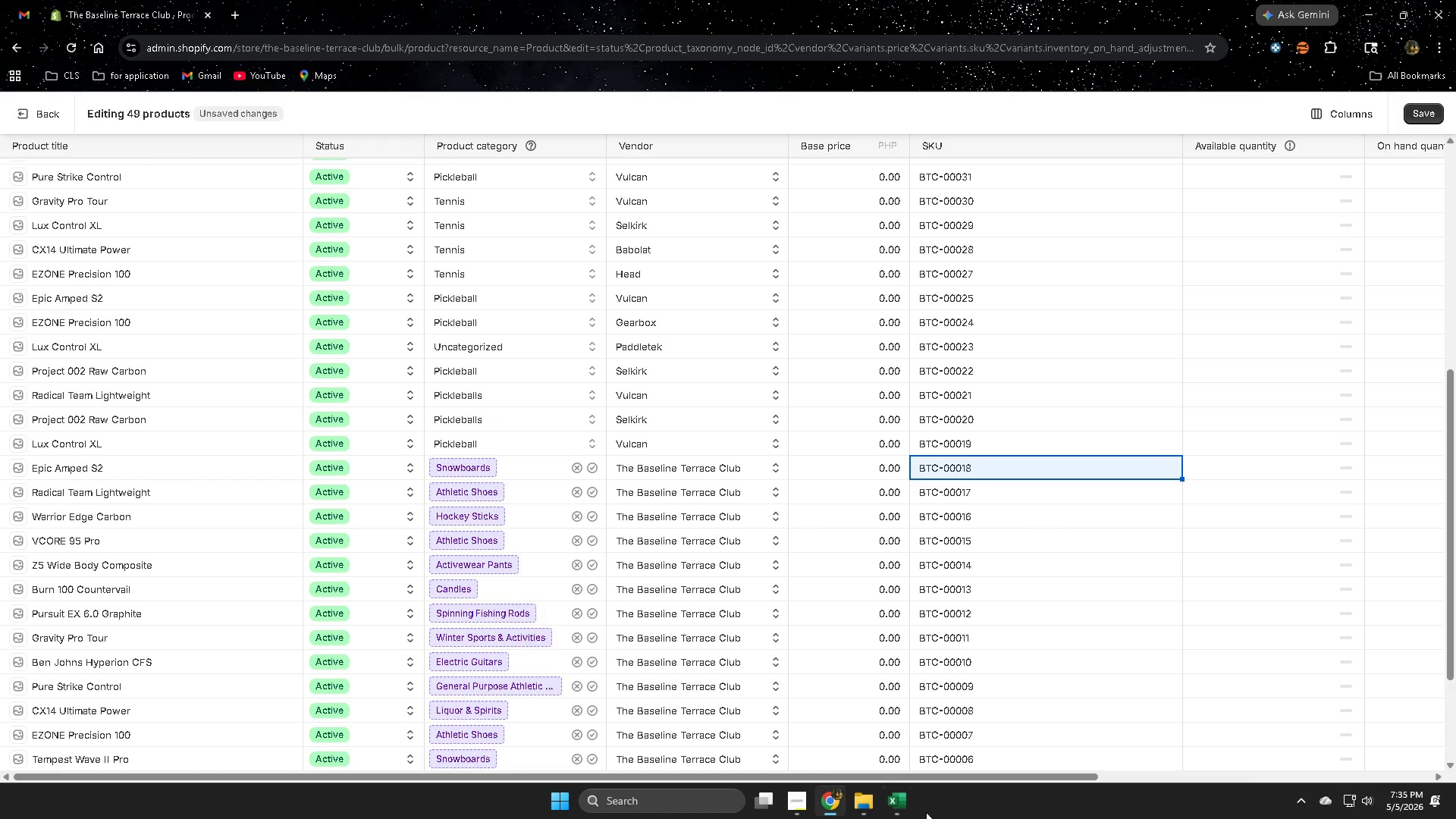 
left_click([904, 802])
 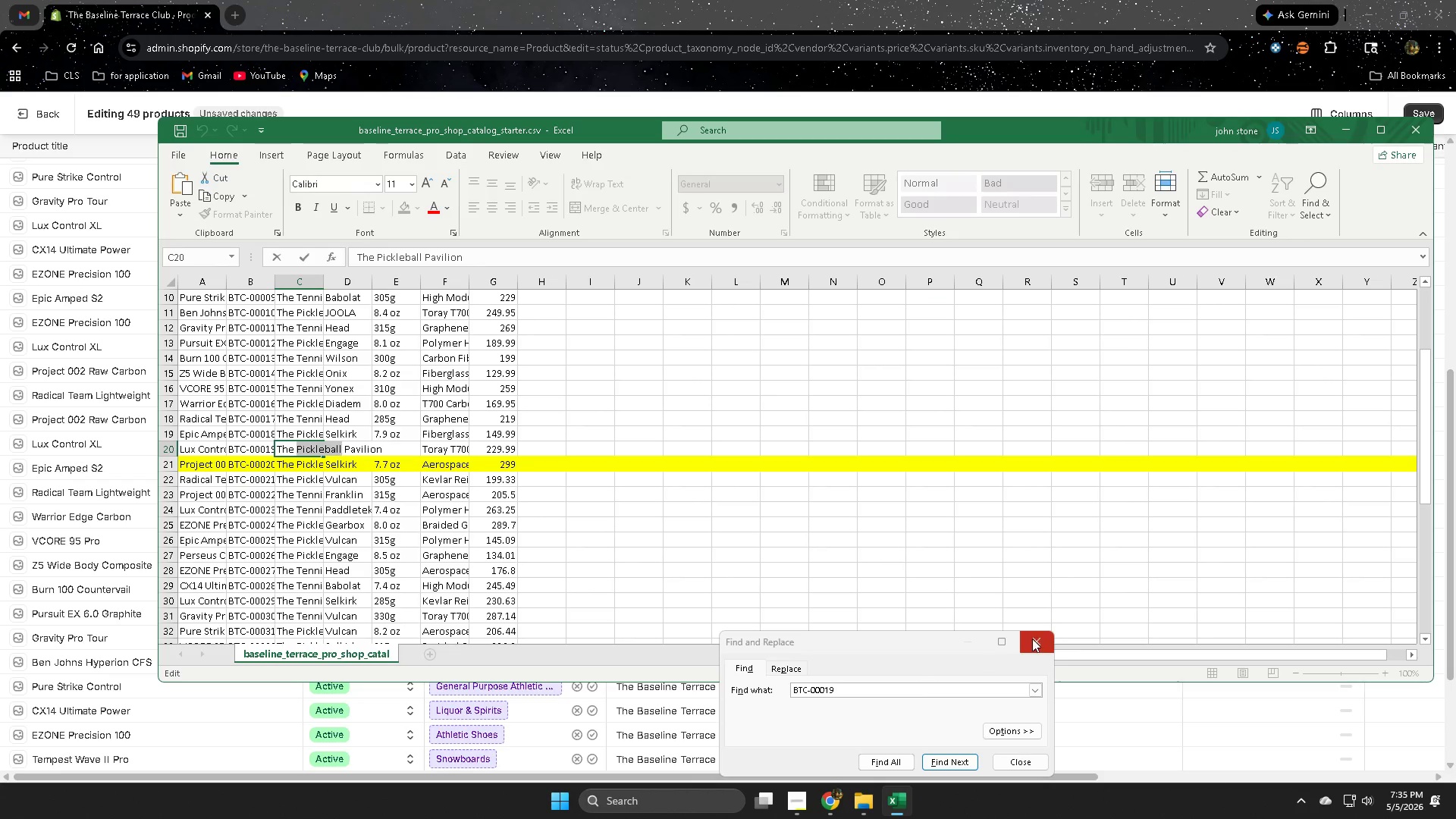 